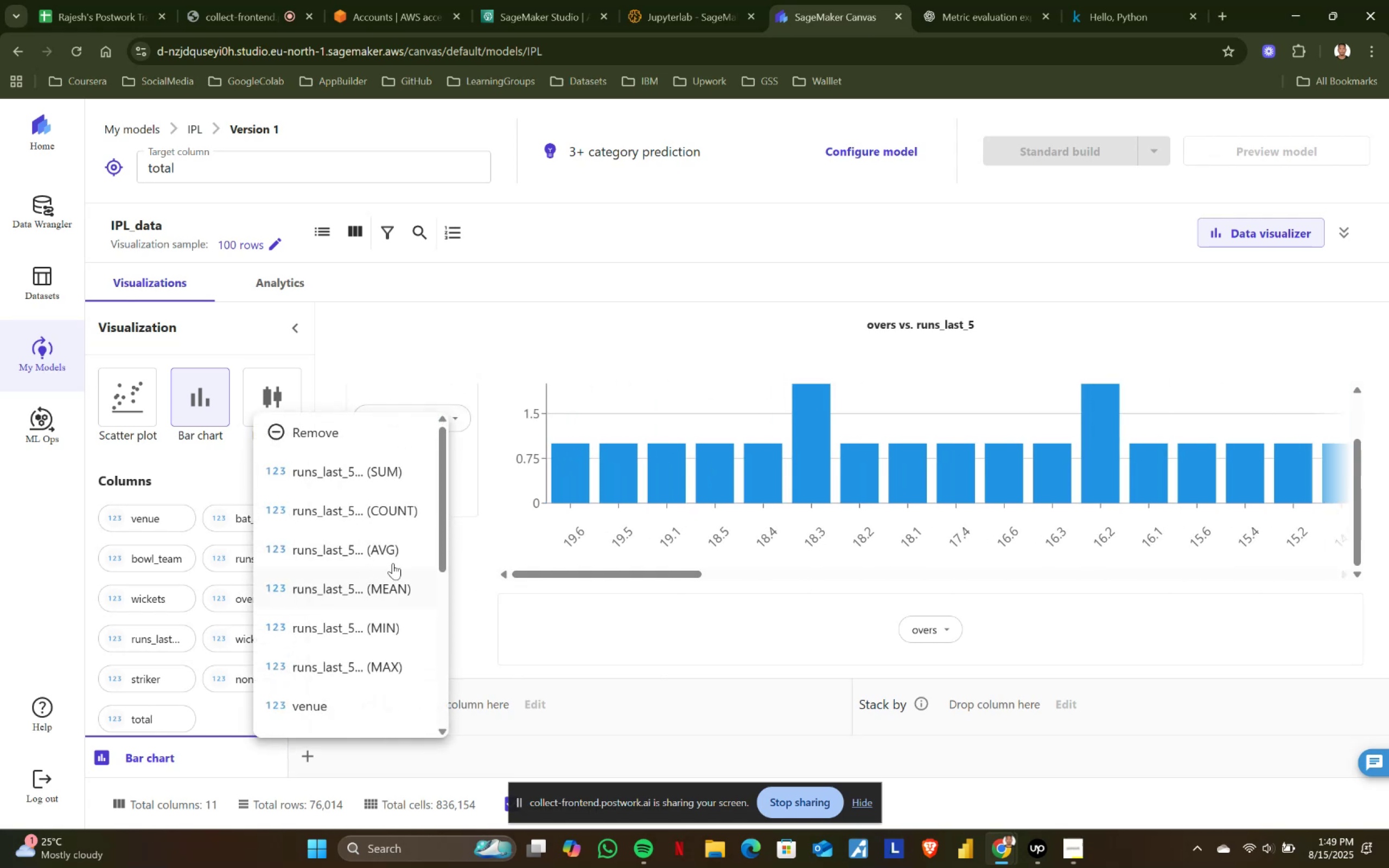 
left_click([394, 561])
 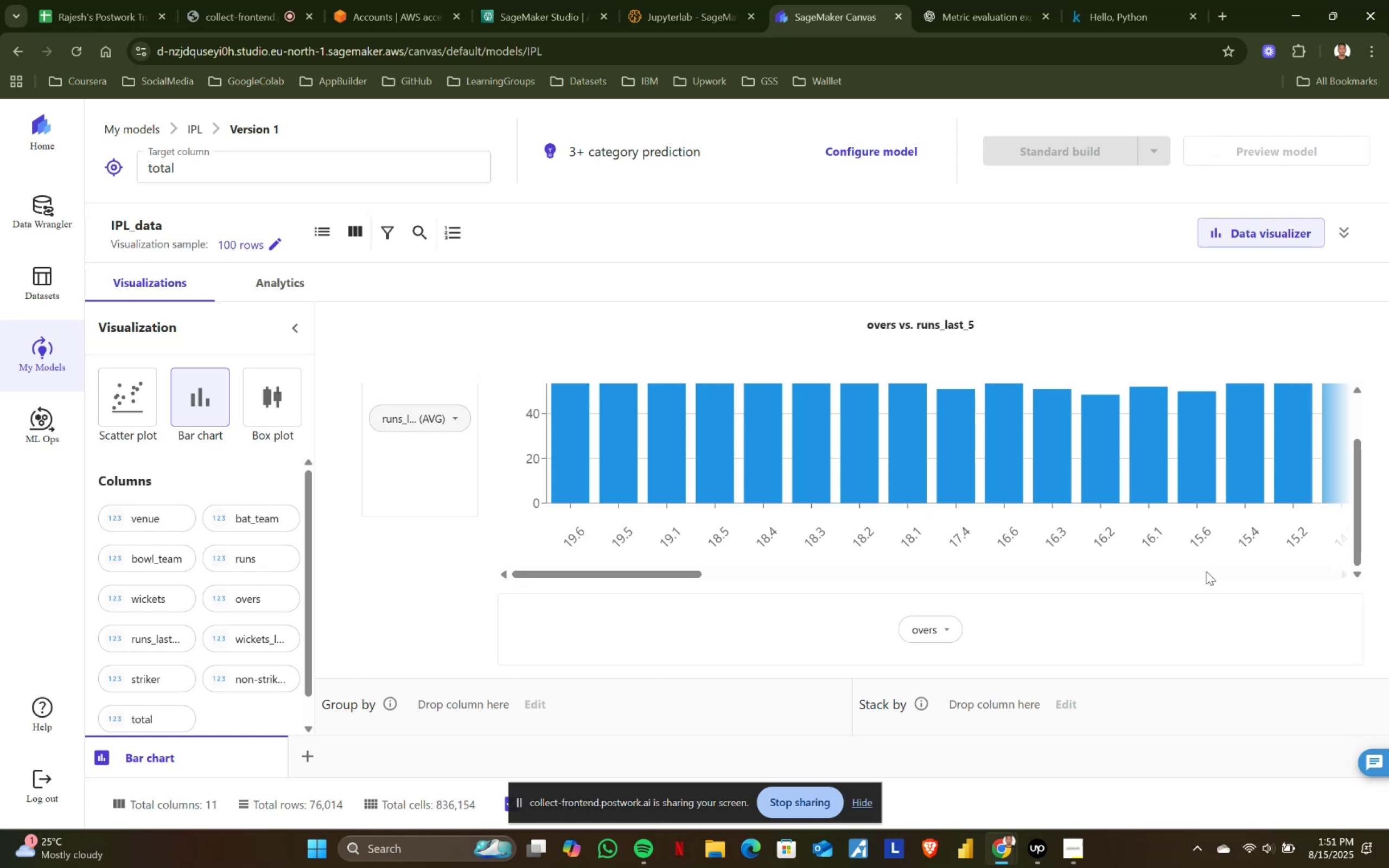 
wait(137.98)
 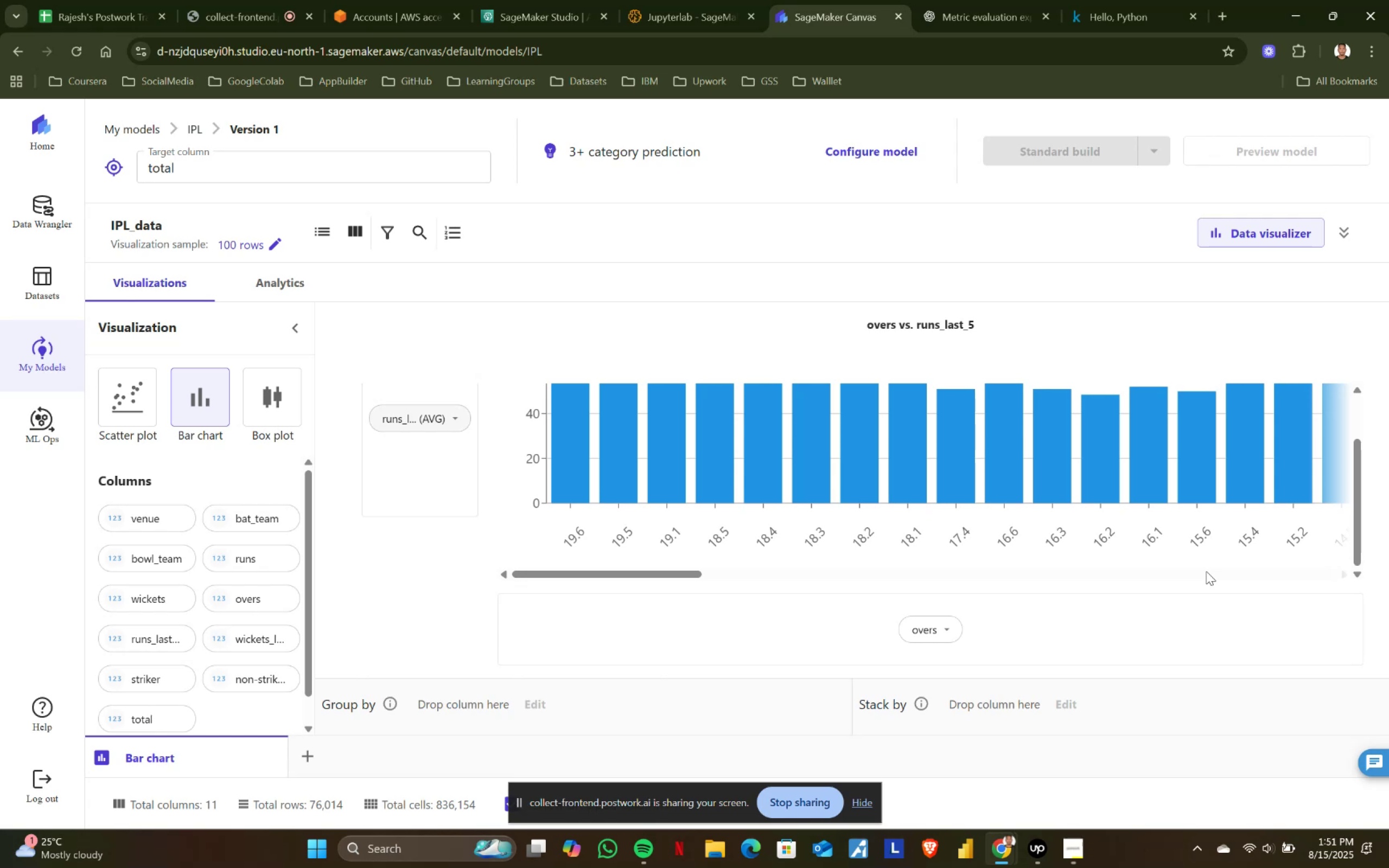 
left_click_drag(start_coordinate=[612, 576], to_coordinate=[1275, 558])
 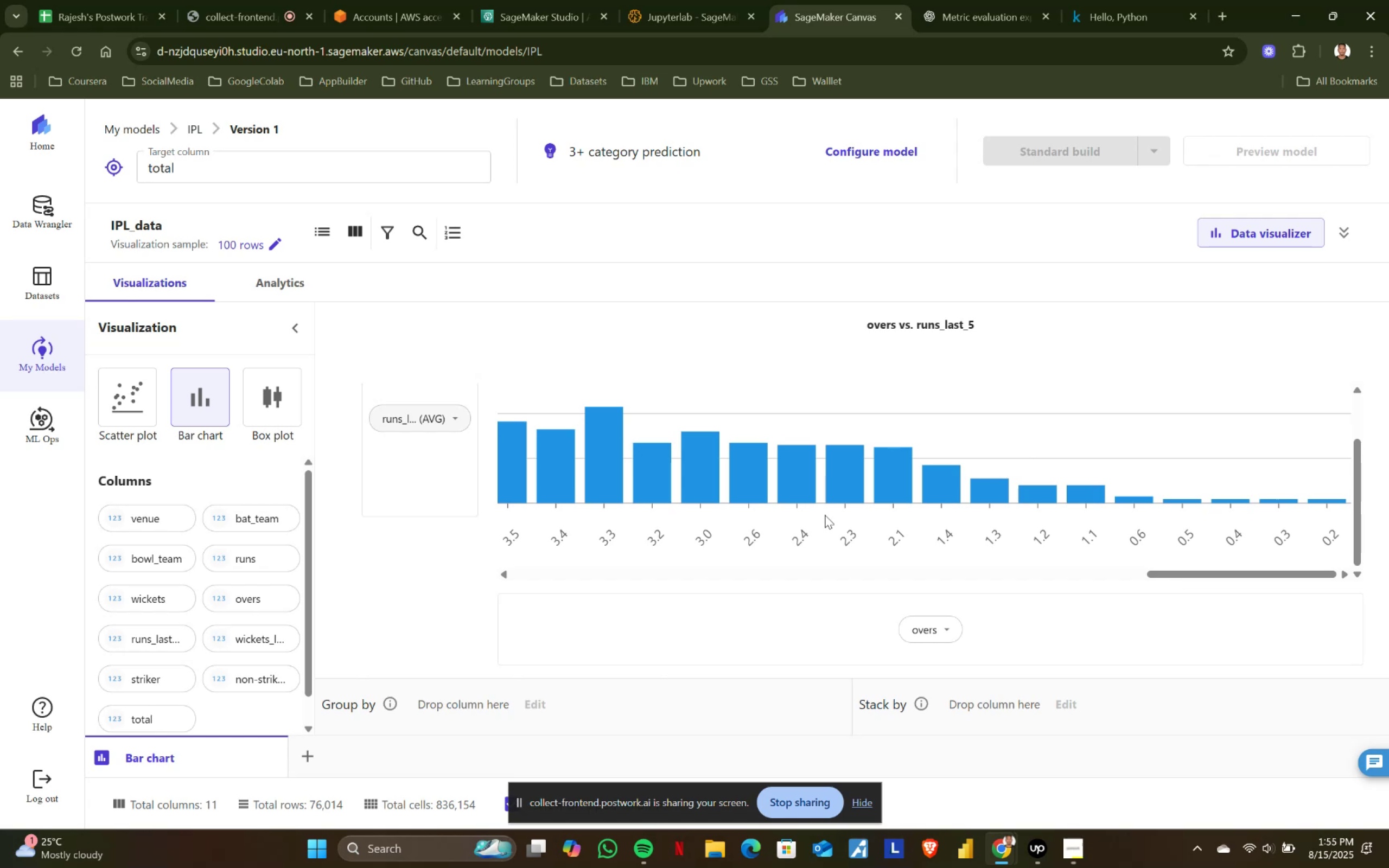 
wait(237.44)
 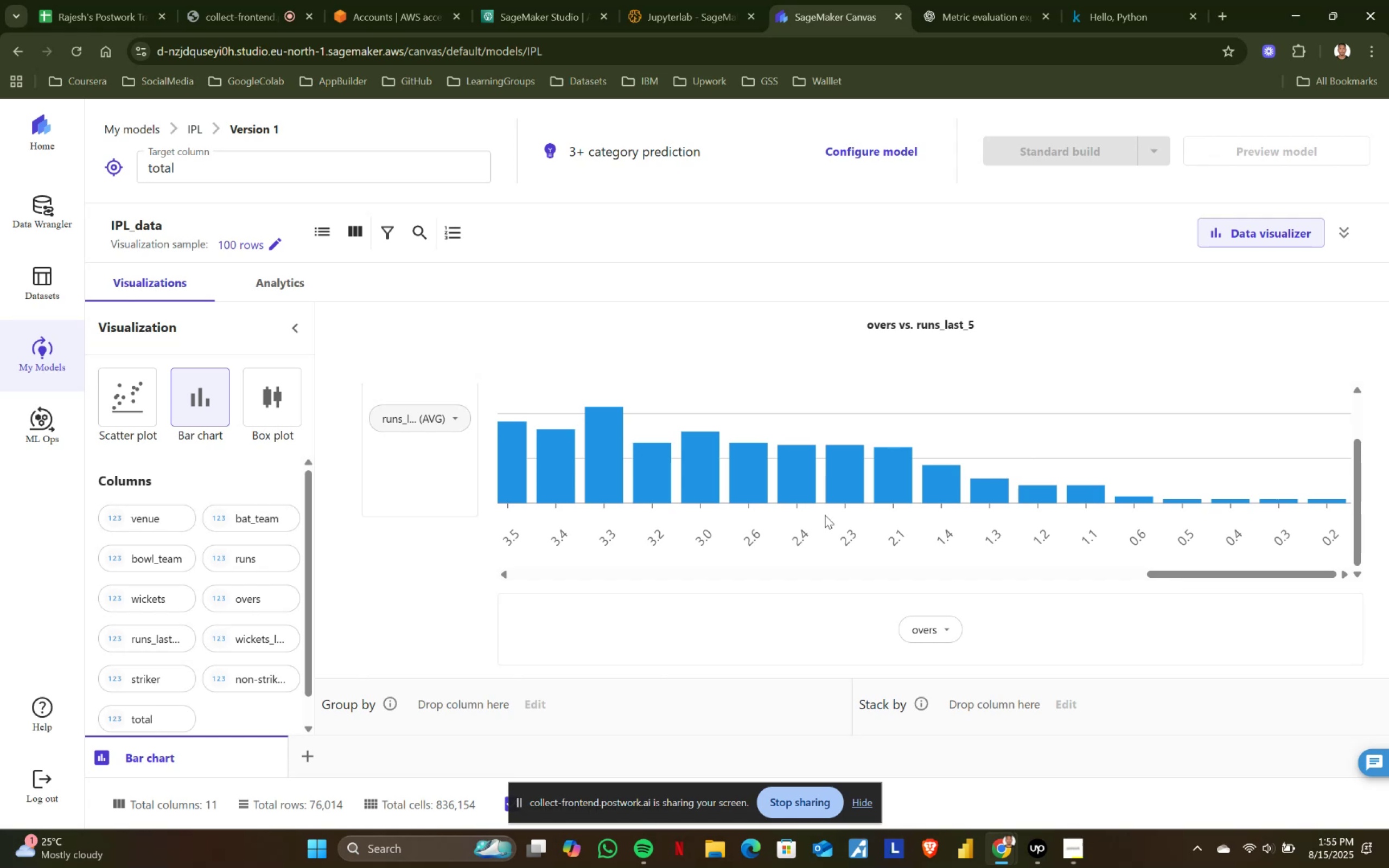 
left_click([449, 418])
 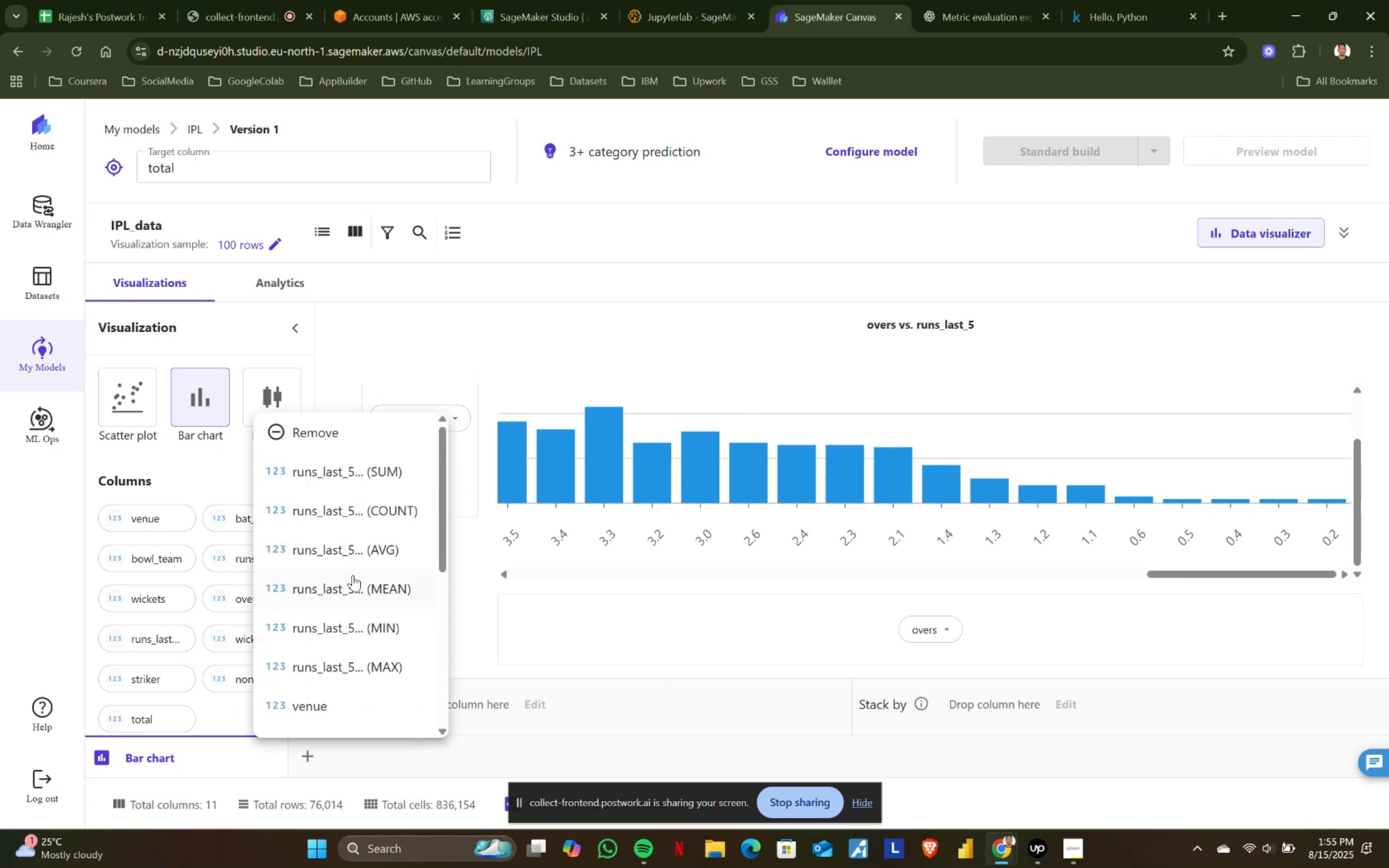 
left_click([362, 599])
 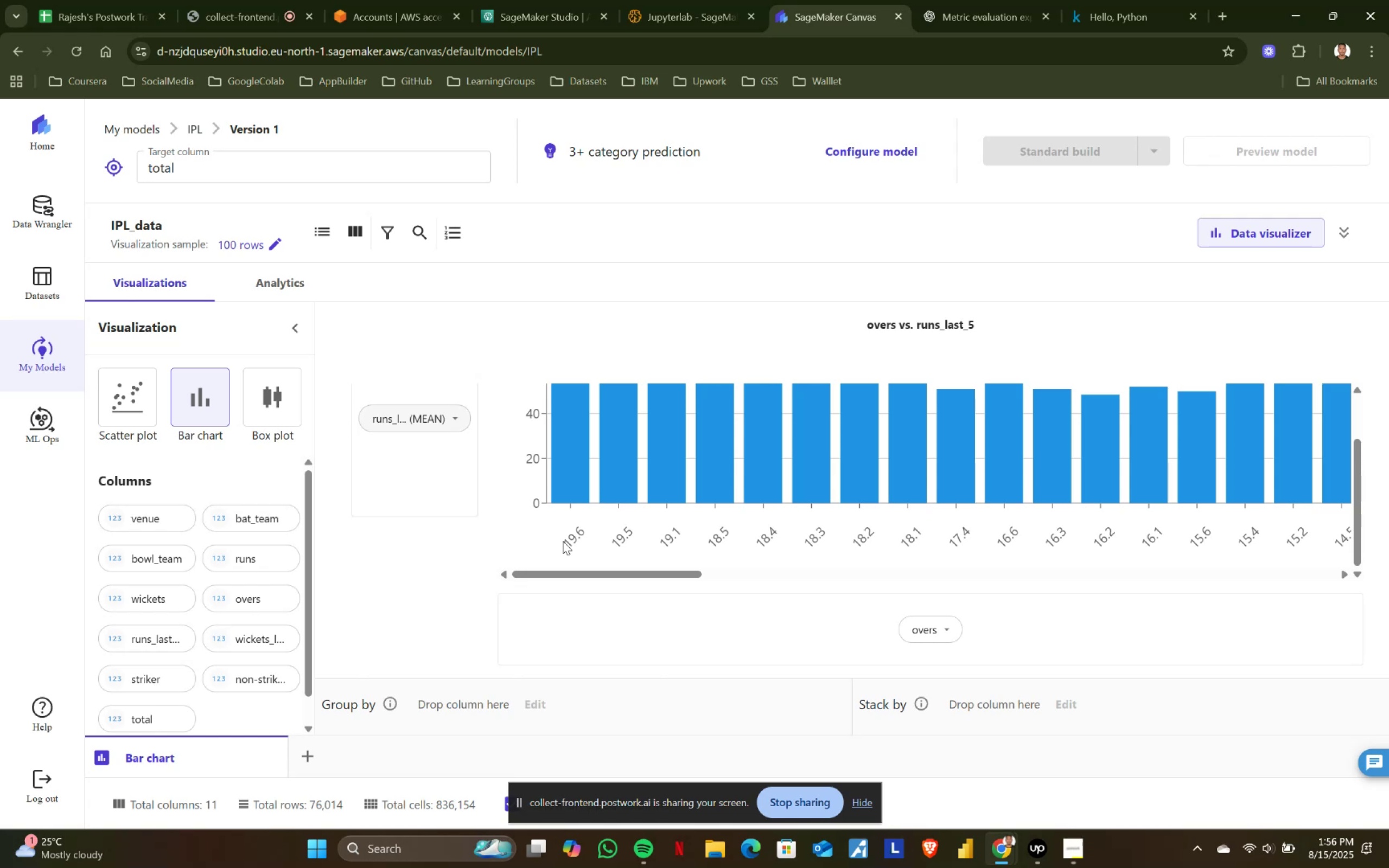 
wait(69.49)
 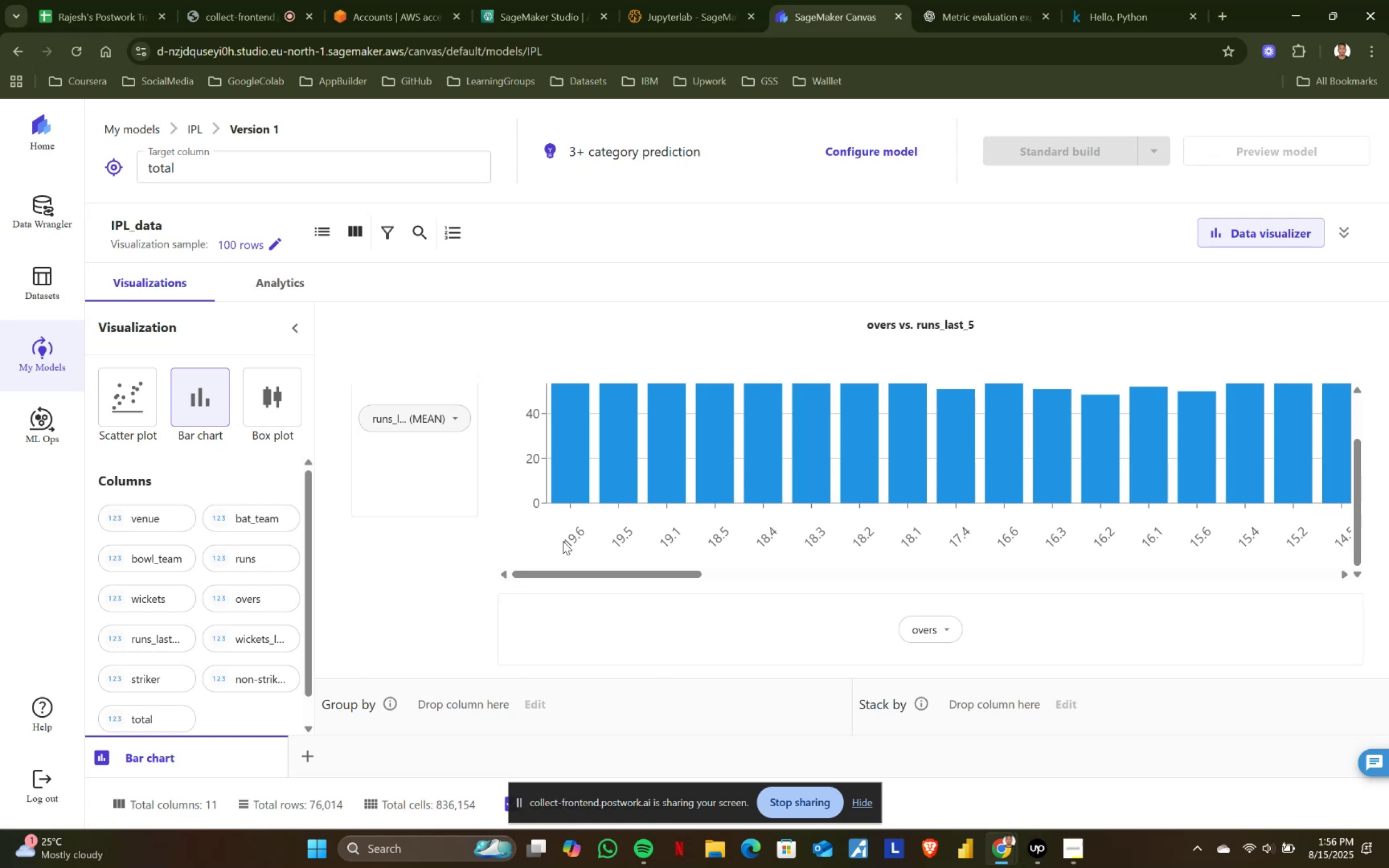 
left_click([454, 414])
 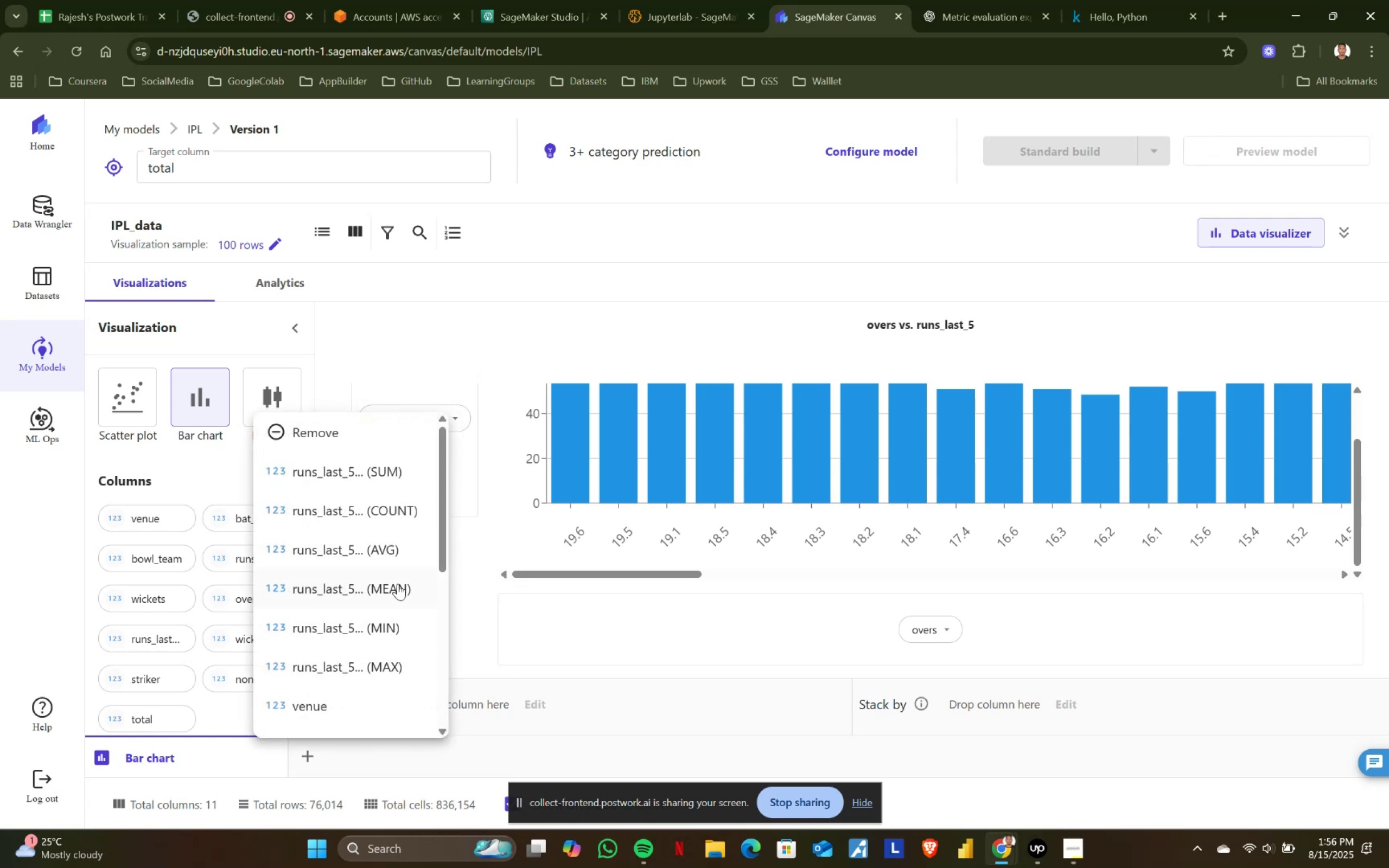 
left_click([387, 622])
 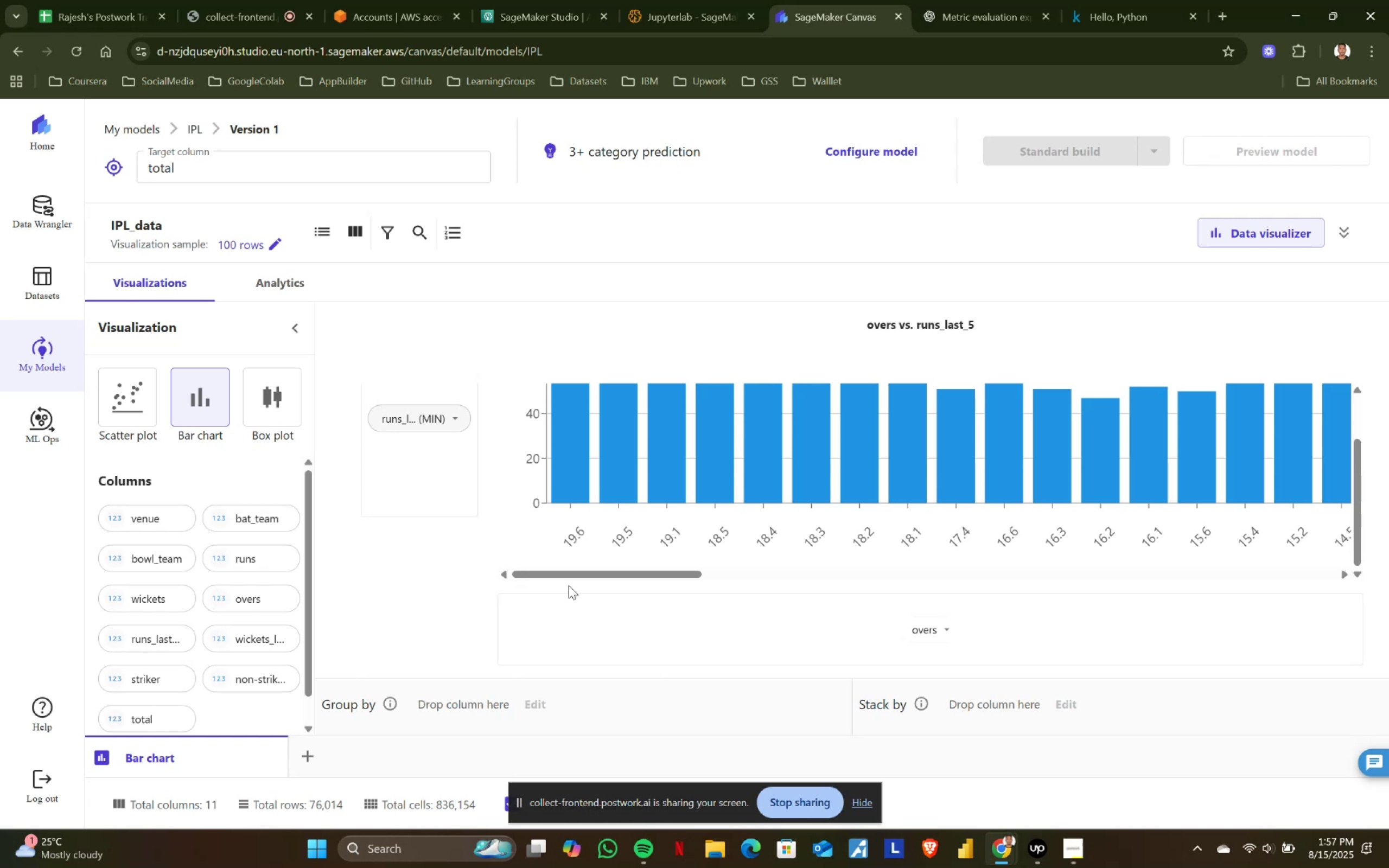 
wait(63.14)
 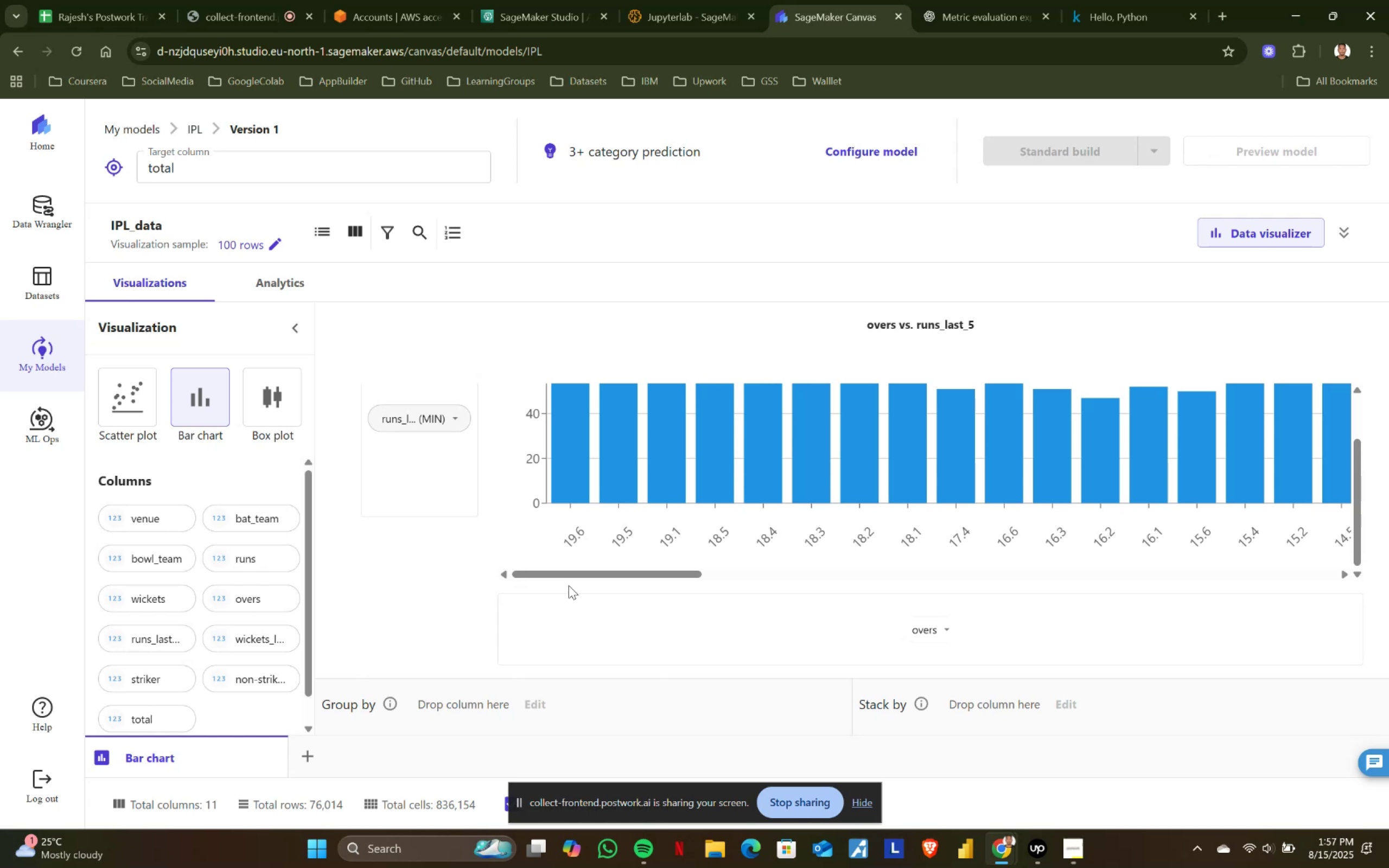 
left_click([459, 412])
 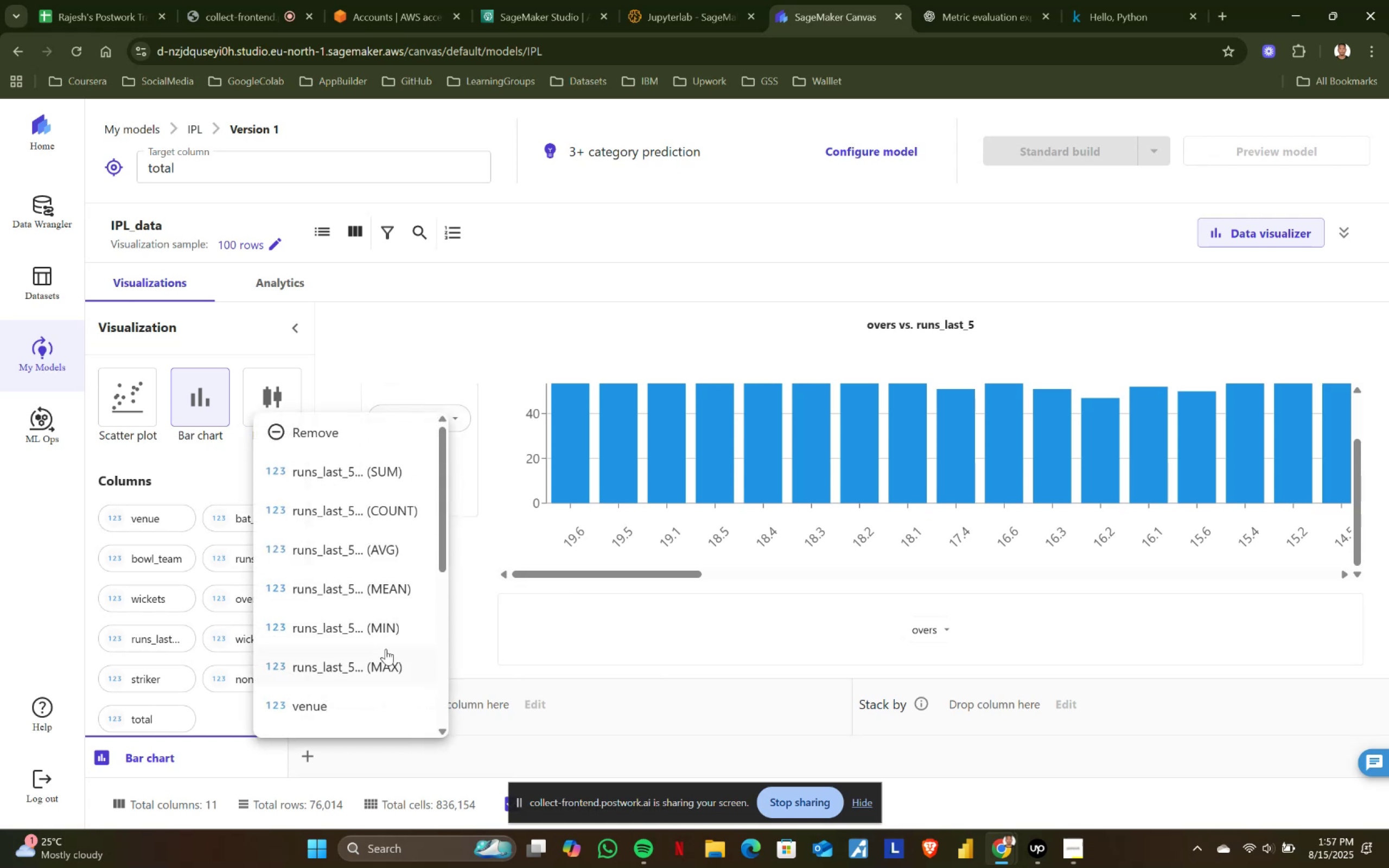 
left_click([386, 663])
 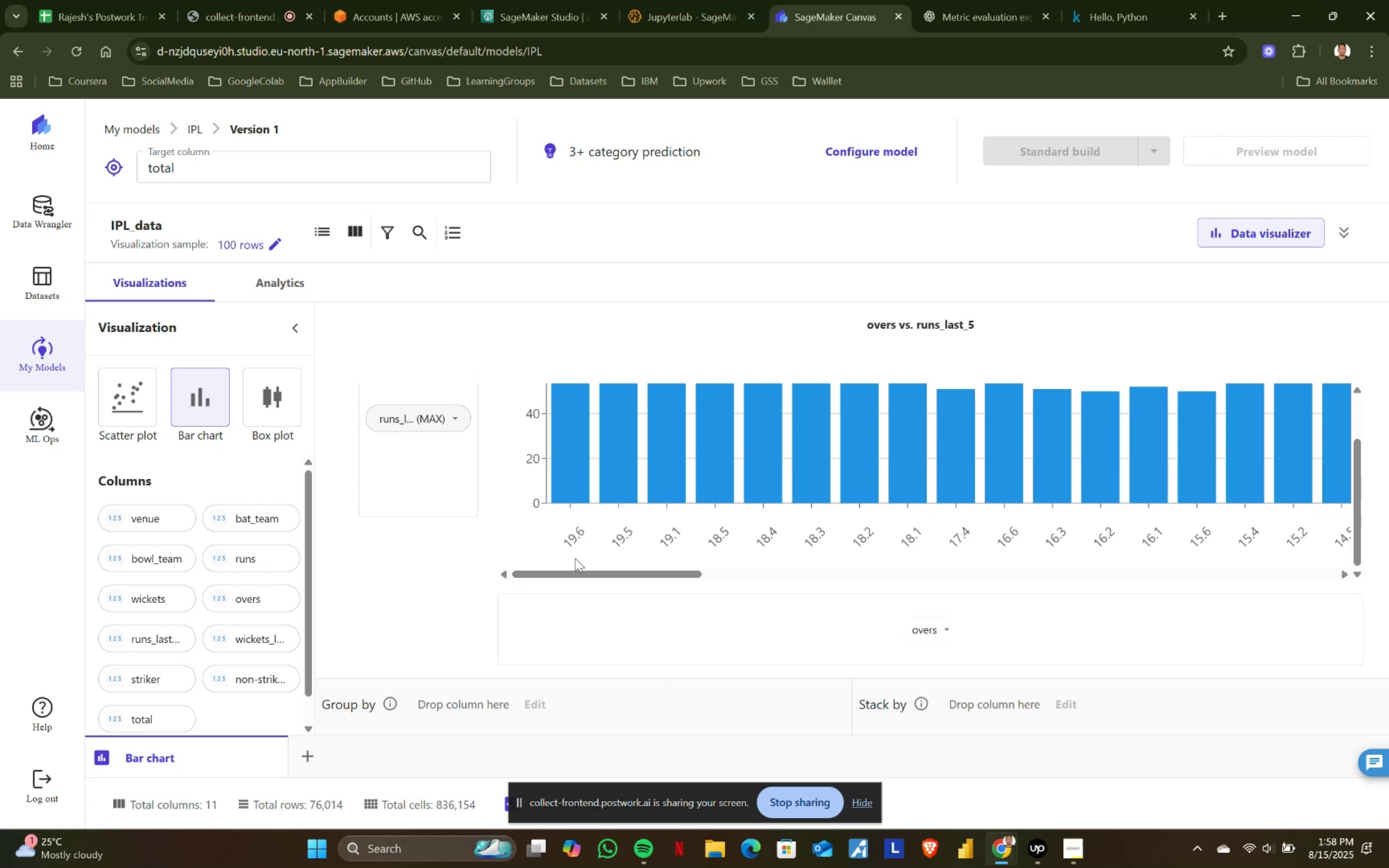 
wait(77.05)
 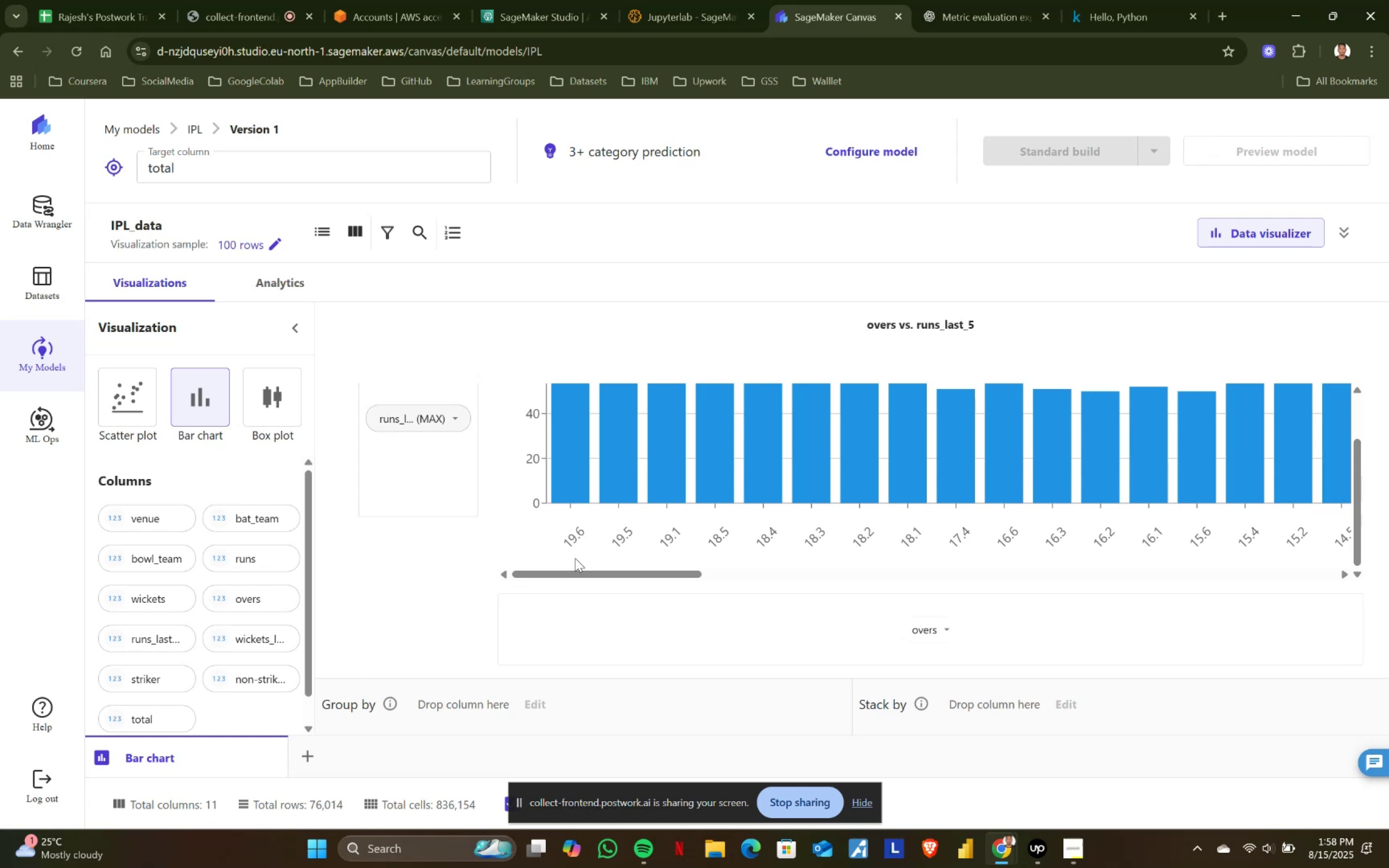 
left_click([458, 418])
 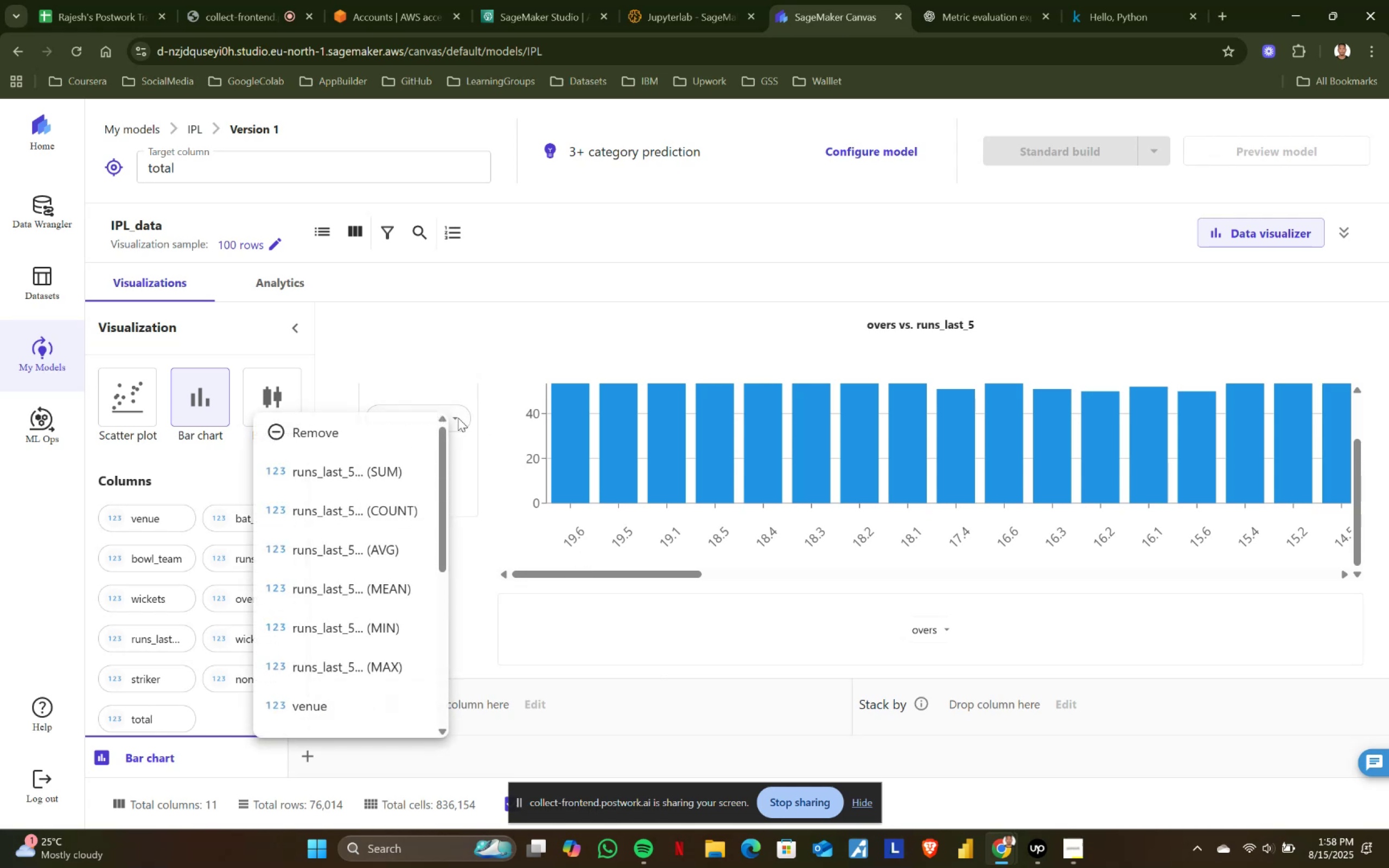 
left_click([458, 418])
 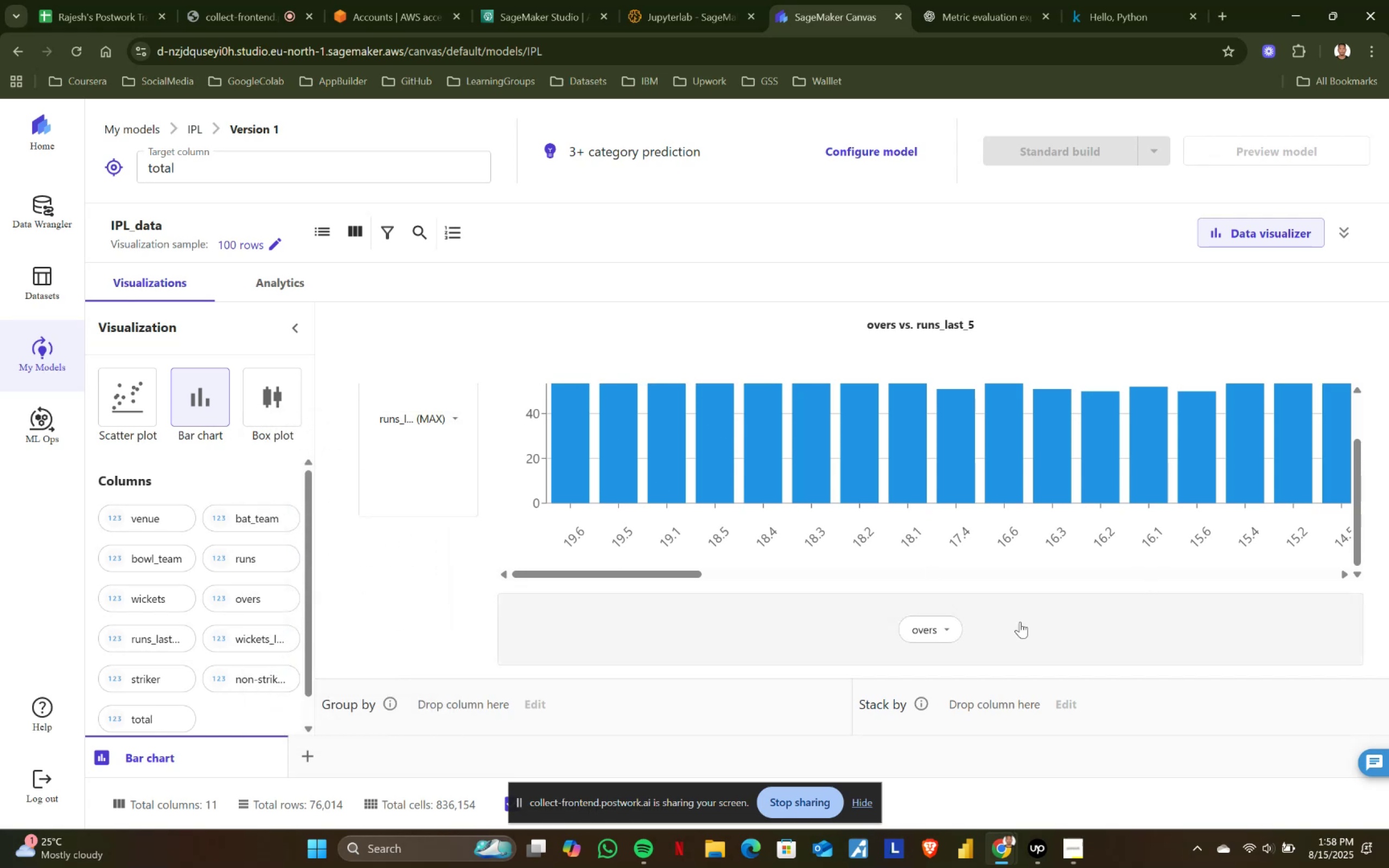 
left_click([947, 631])
 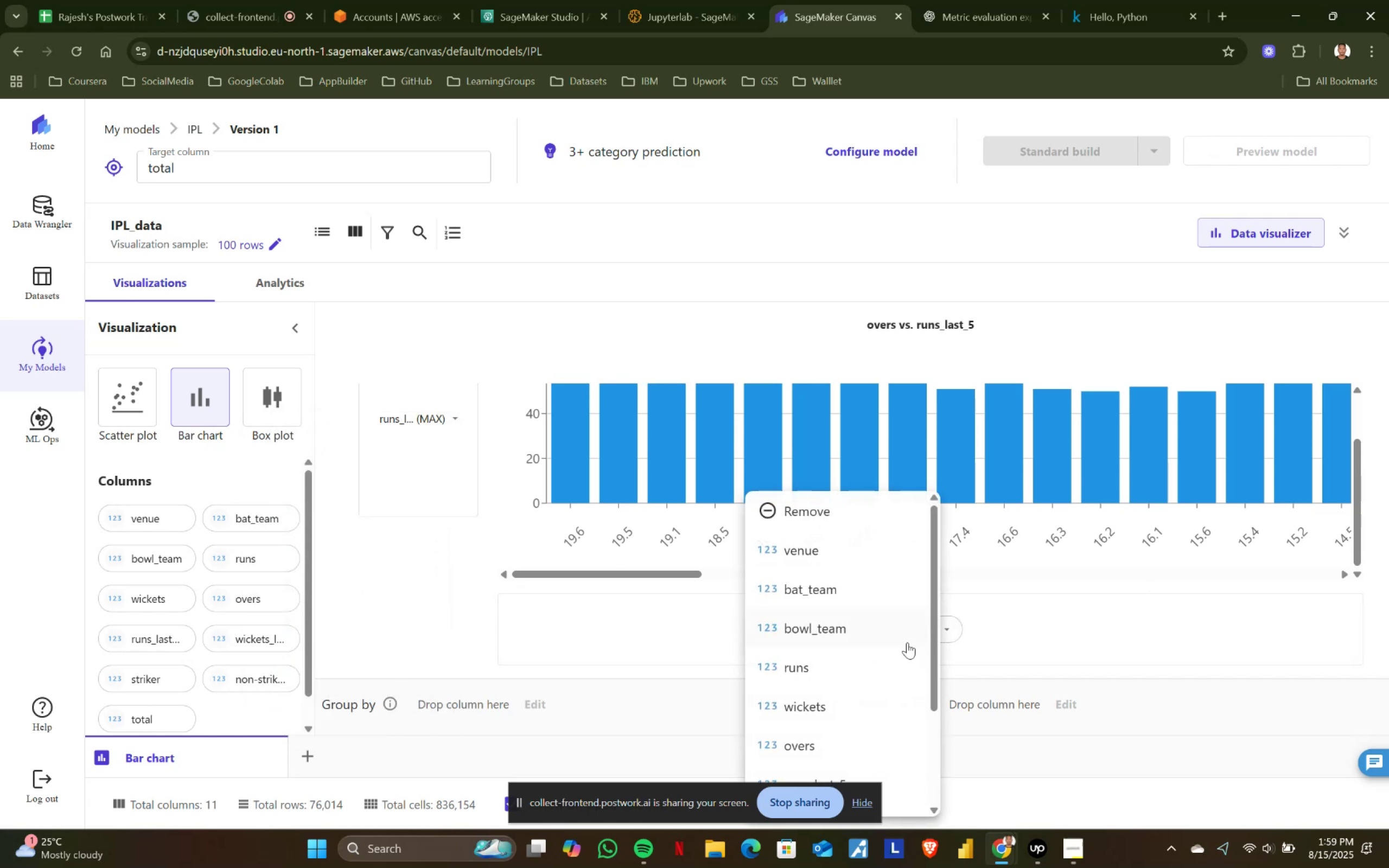 
scroll: coordinate [859, 650], scroll_direction: down, amount: 1.0
 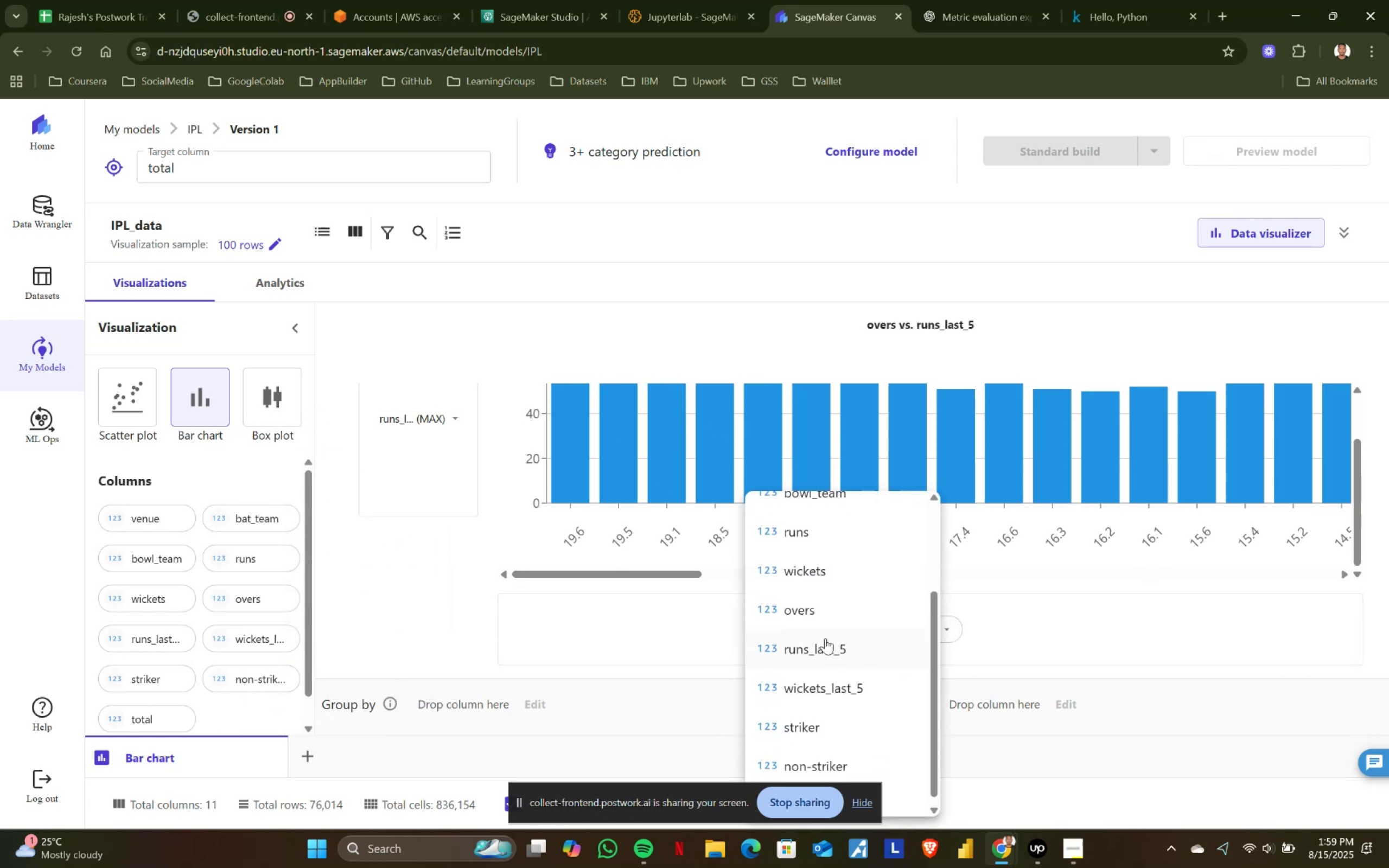 
left_click([818, 649])
 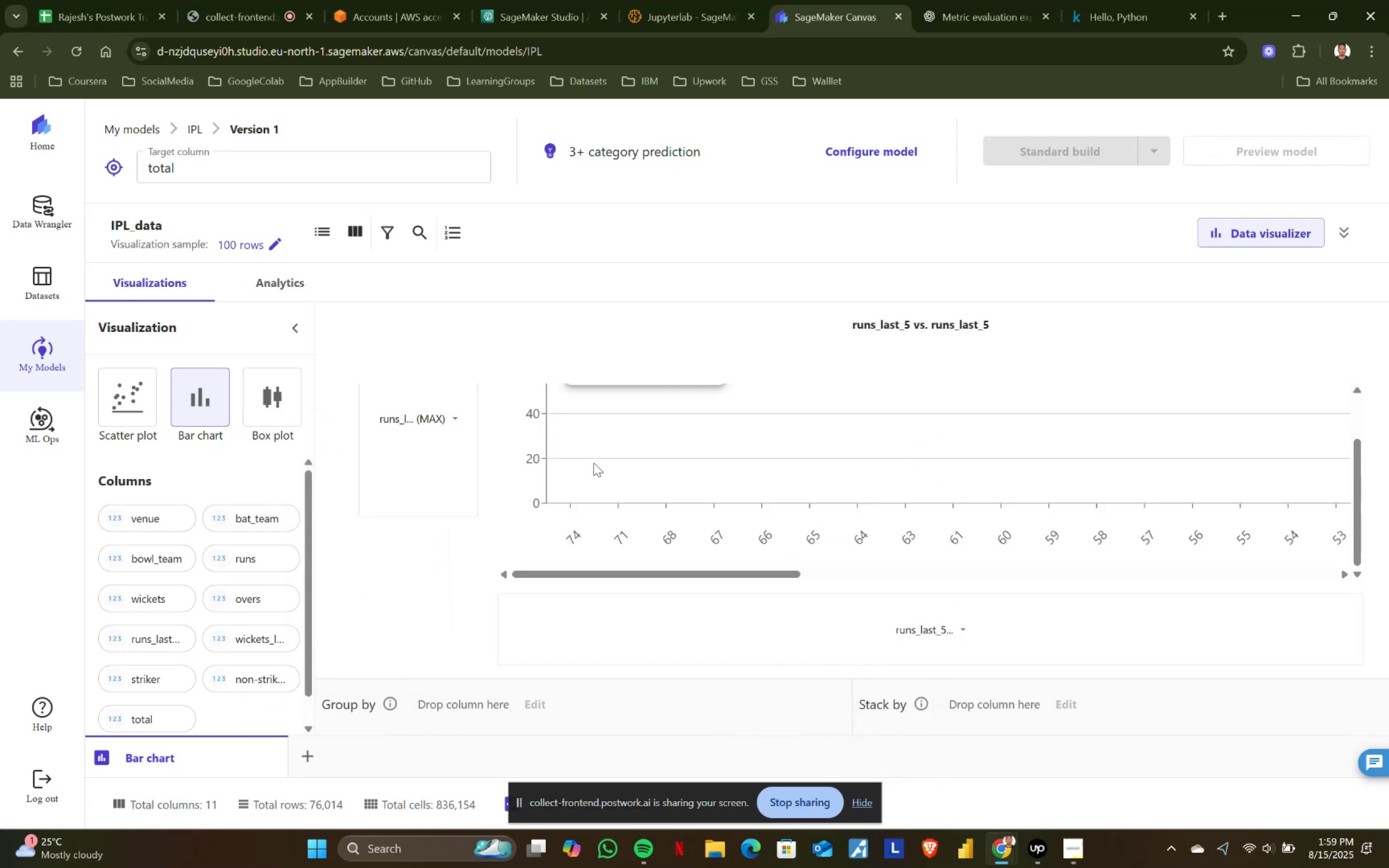 
left_click([456, 417])
 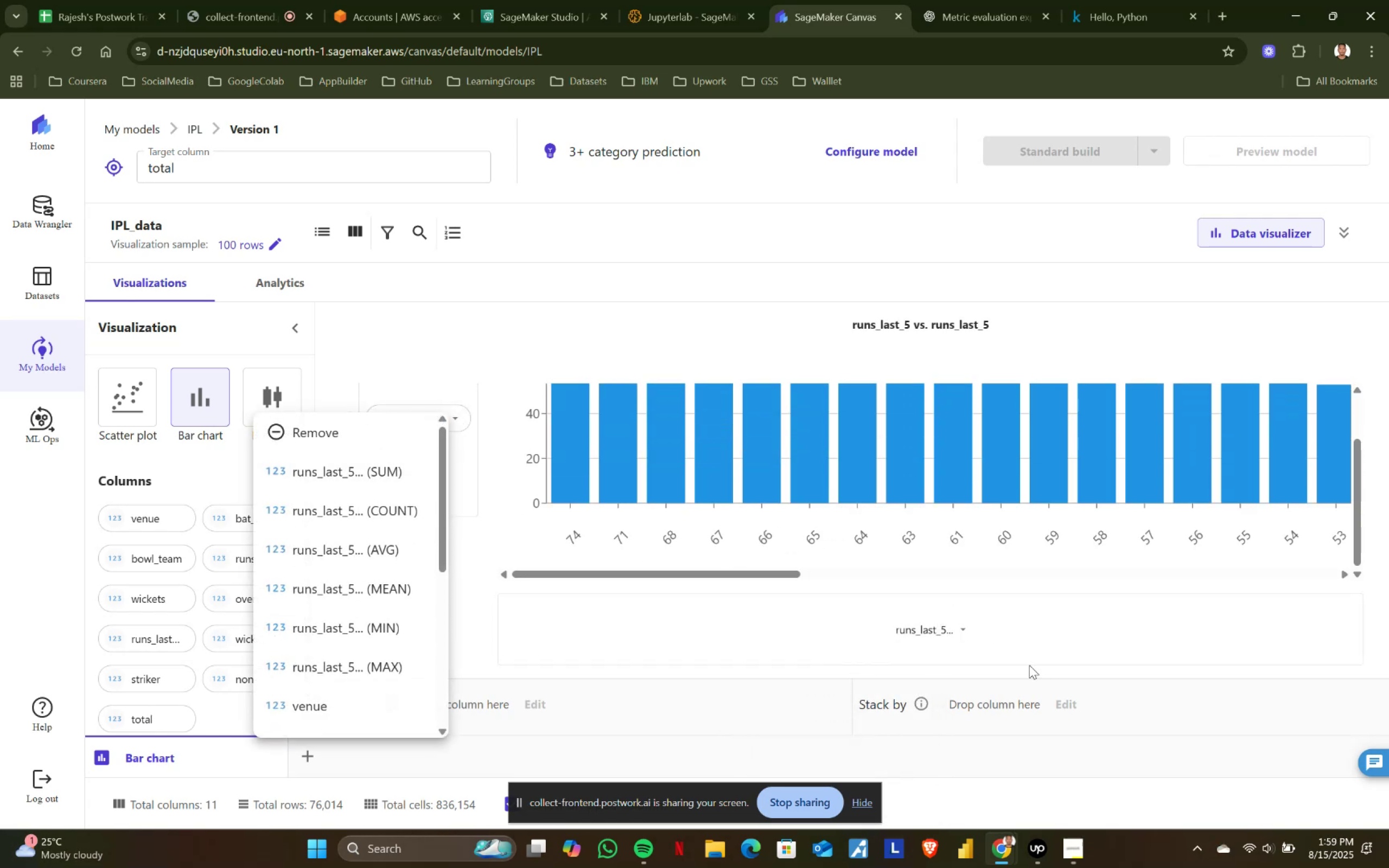 
left_click([959, 627])
 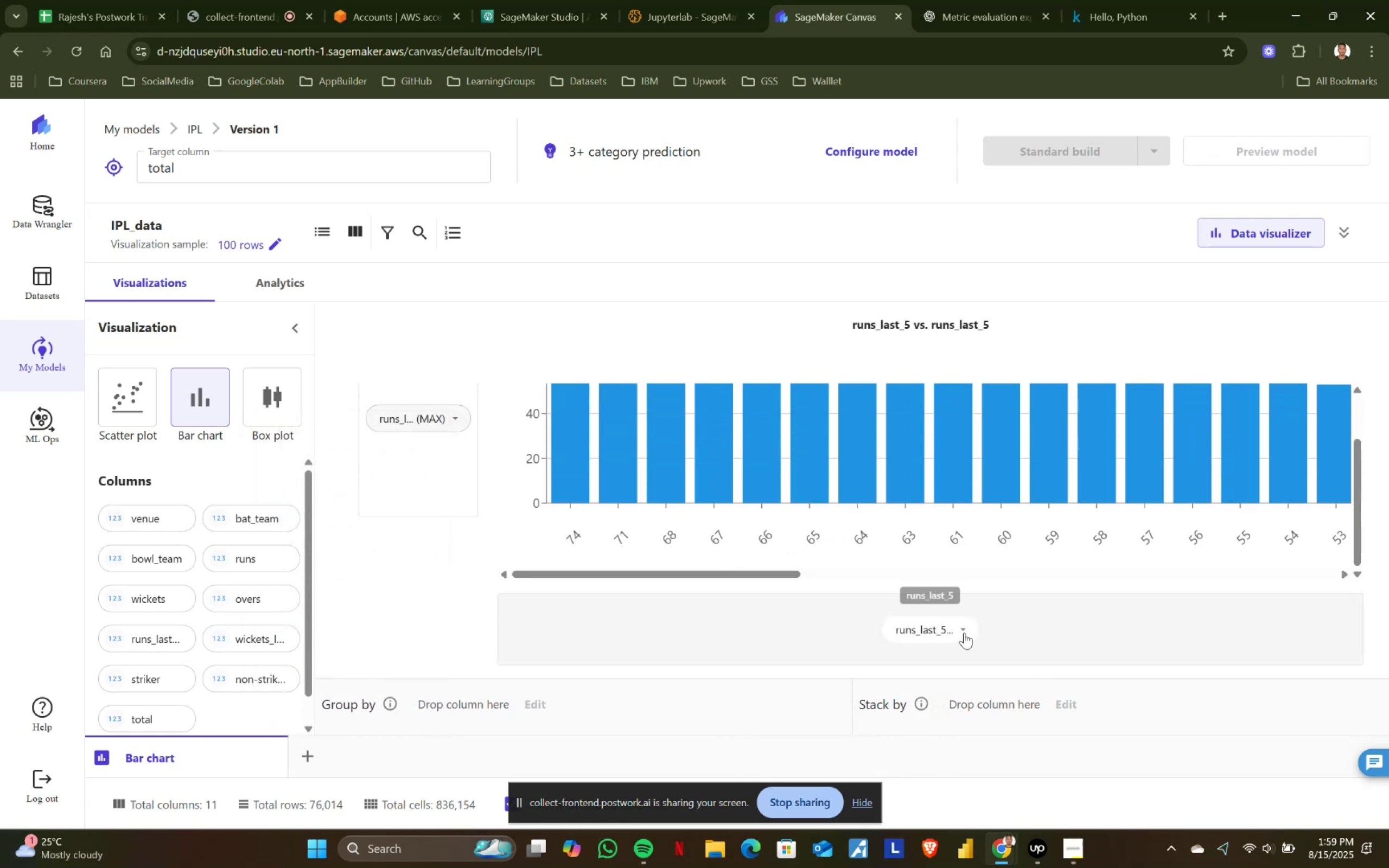 
left_click([964, 629])
 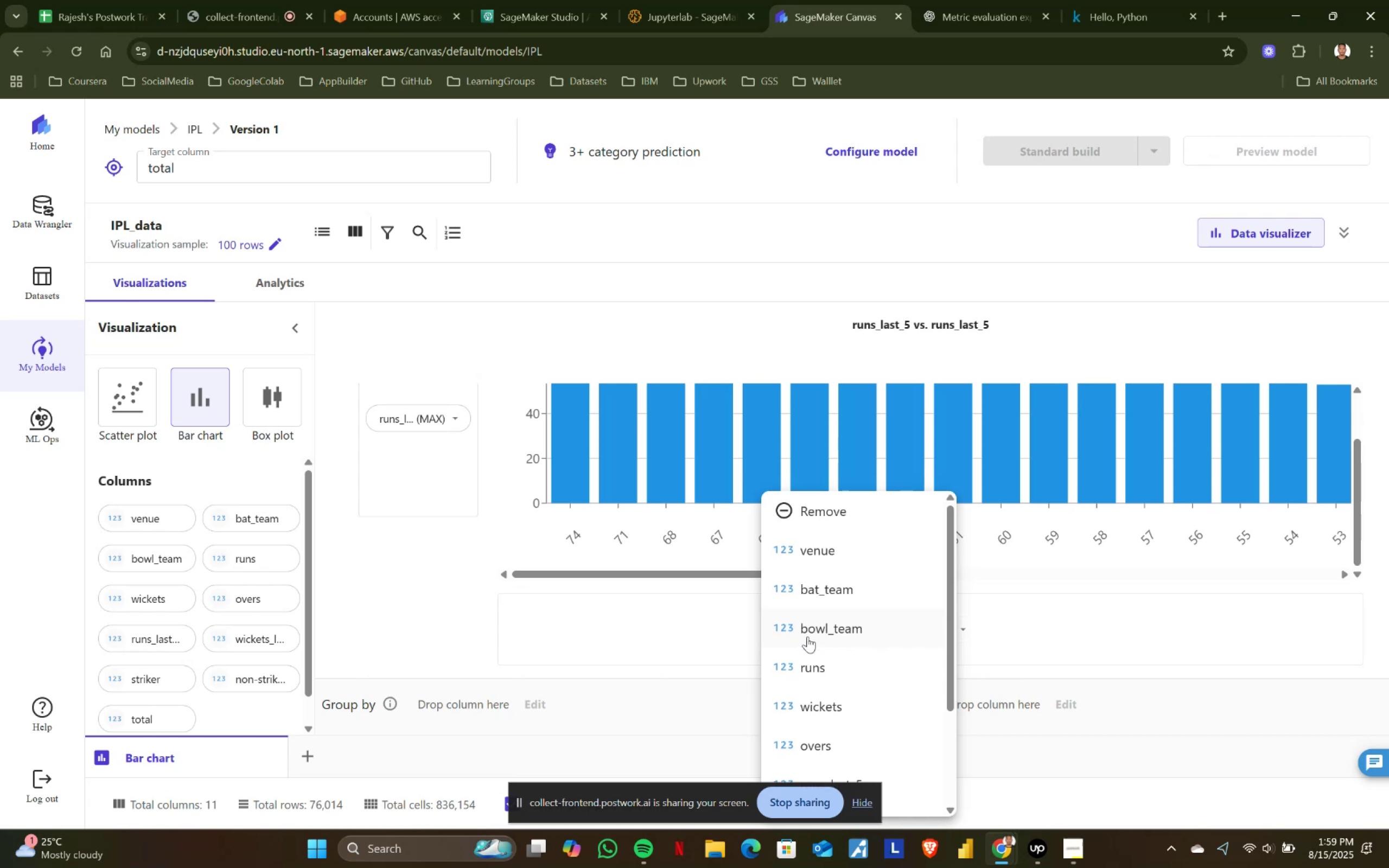 
left_click([672, 619])
 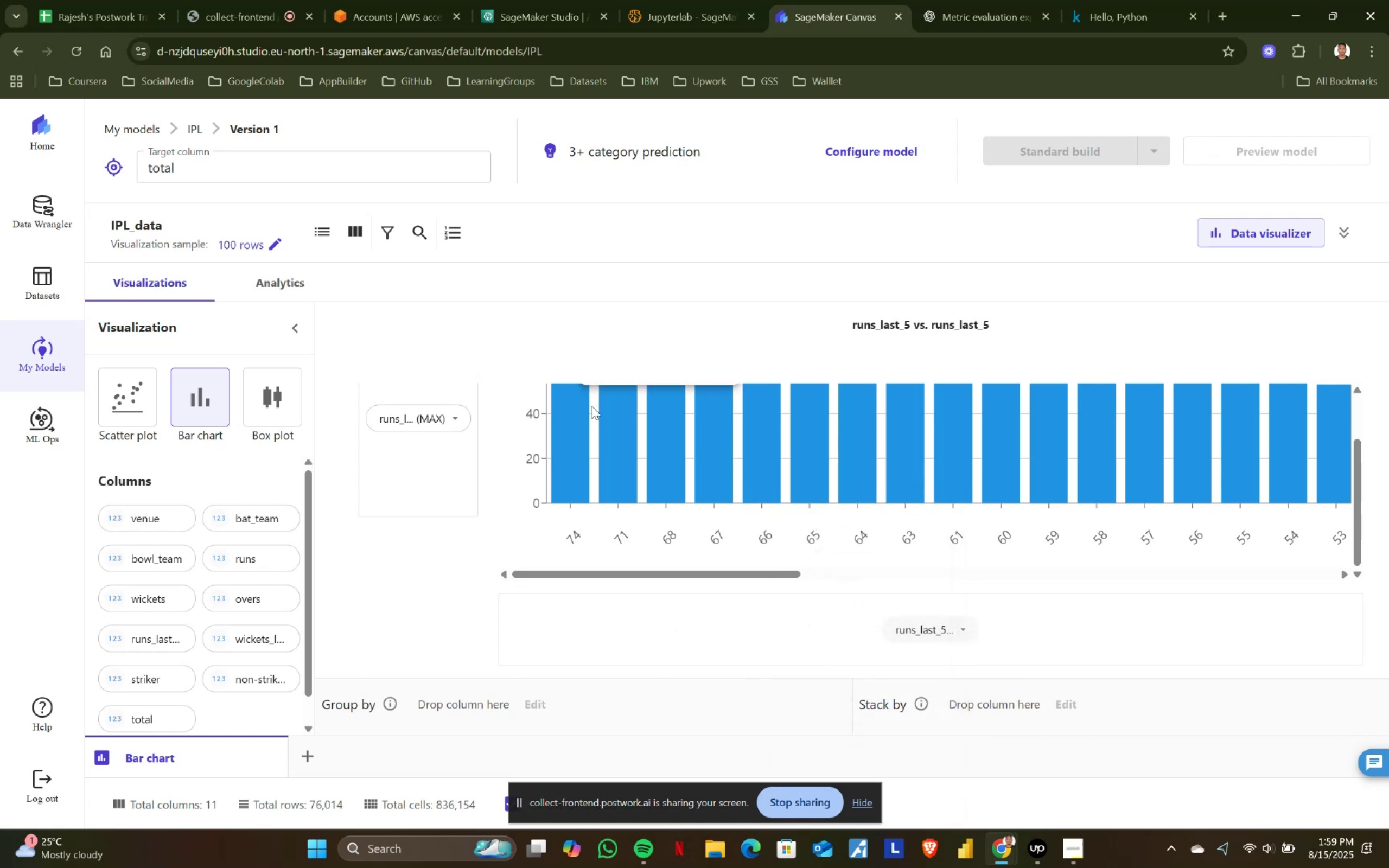 
scroll: coordinate [562, 416], scroll_direction: up, amount: 3.0
 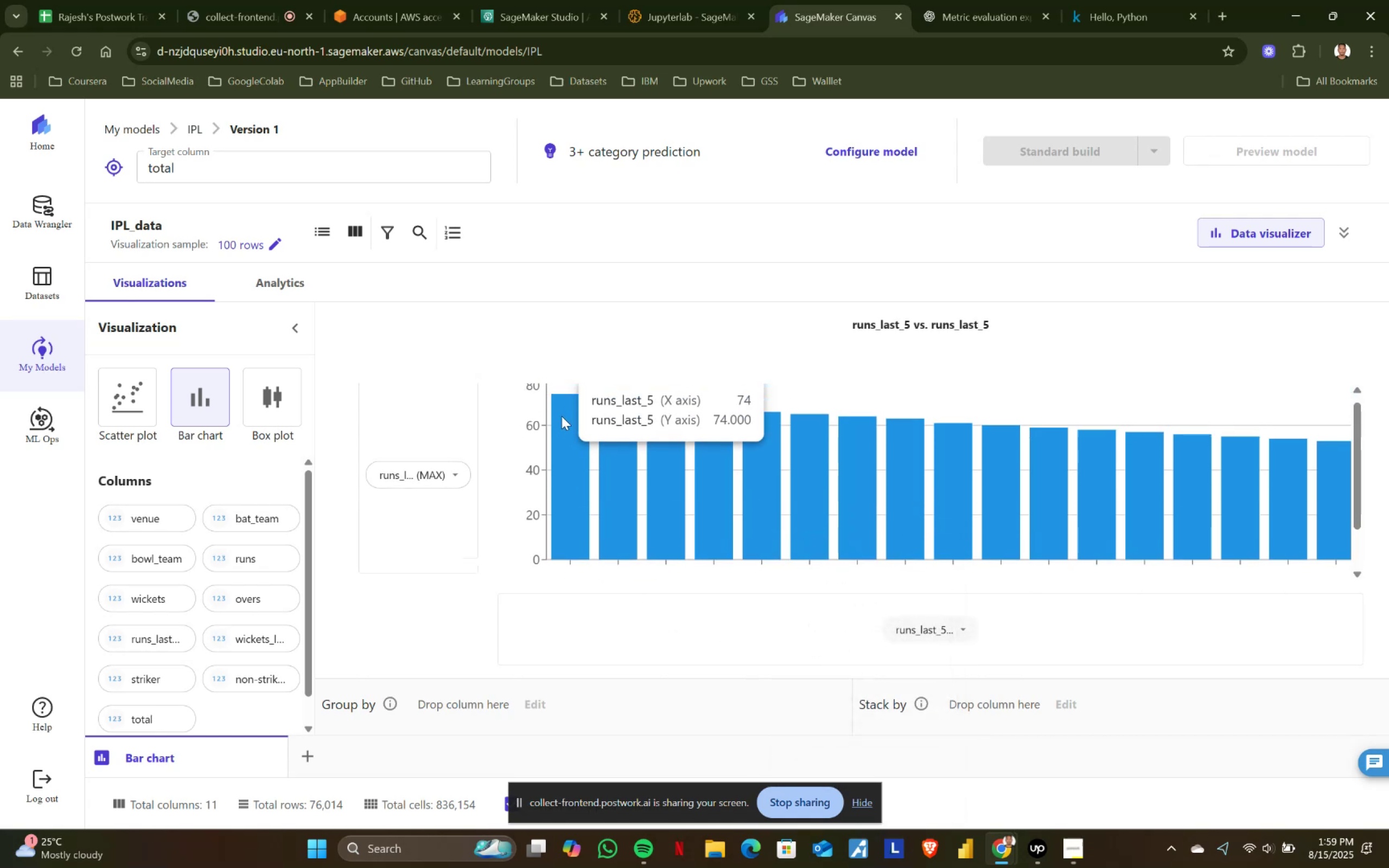 
mouse_move([570, 450])
 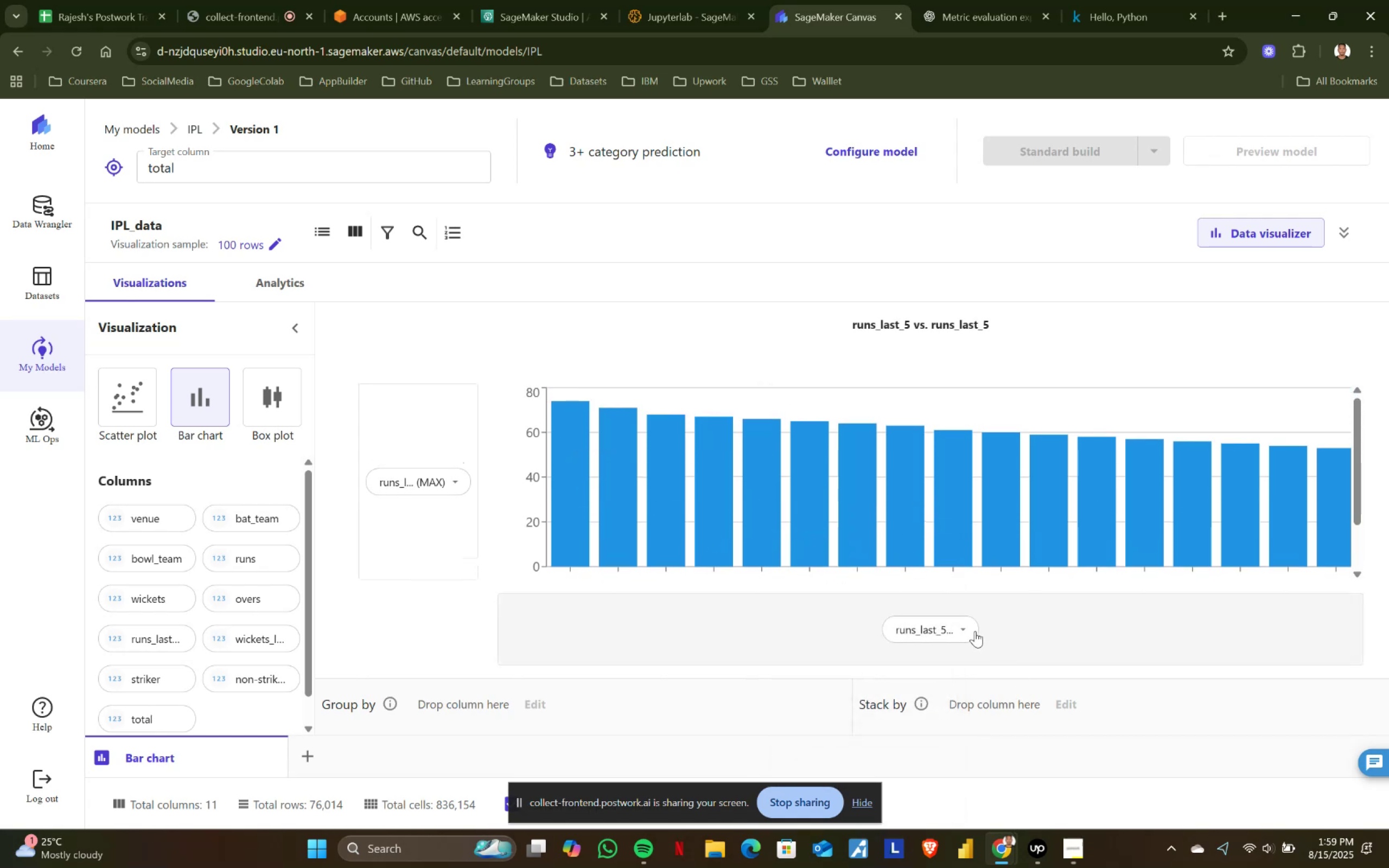 
left_click([969, 629])
 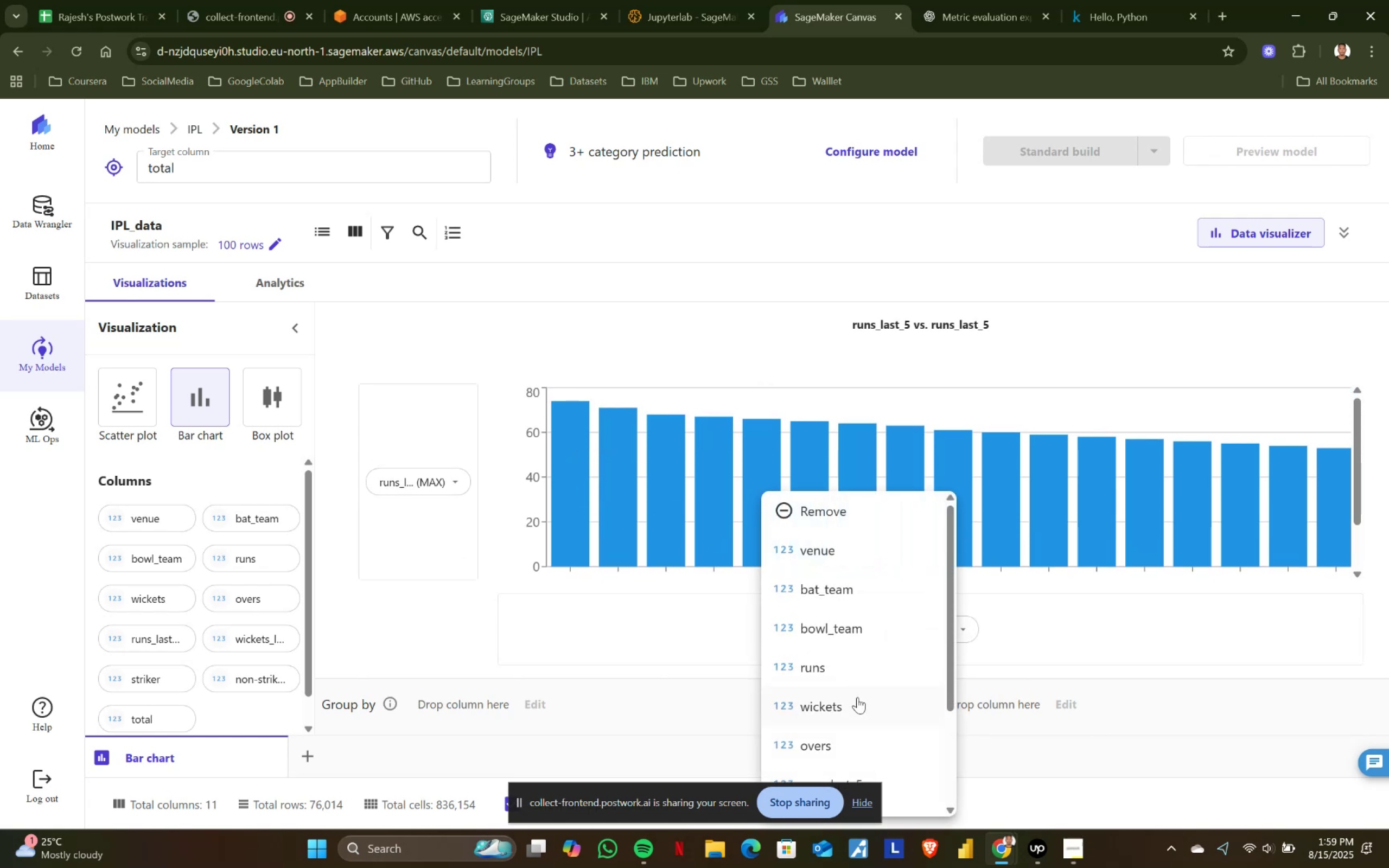 
scroll: coordinate [857, 697], scroll_direction: down, amount: 2.0
 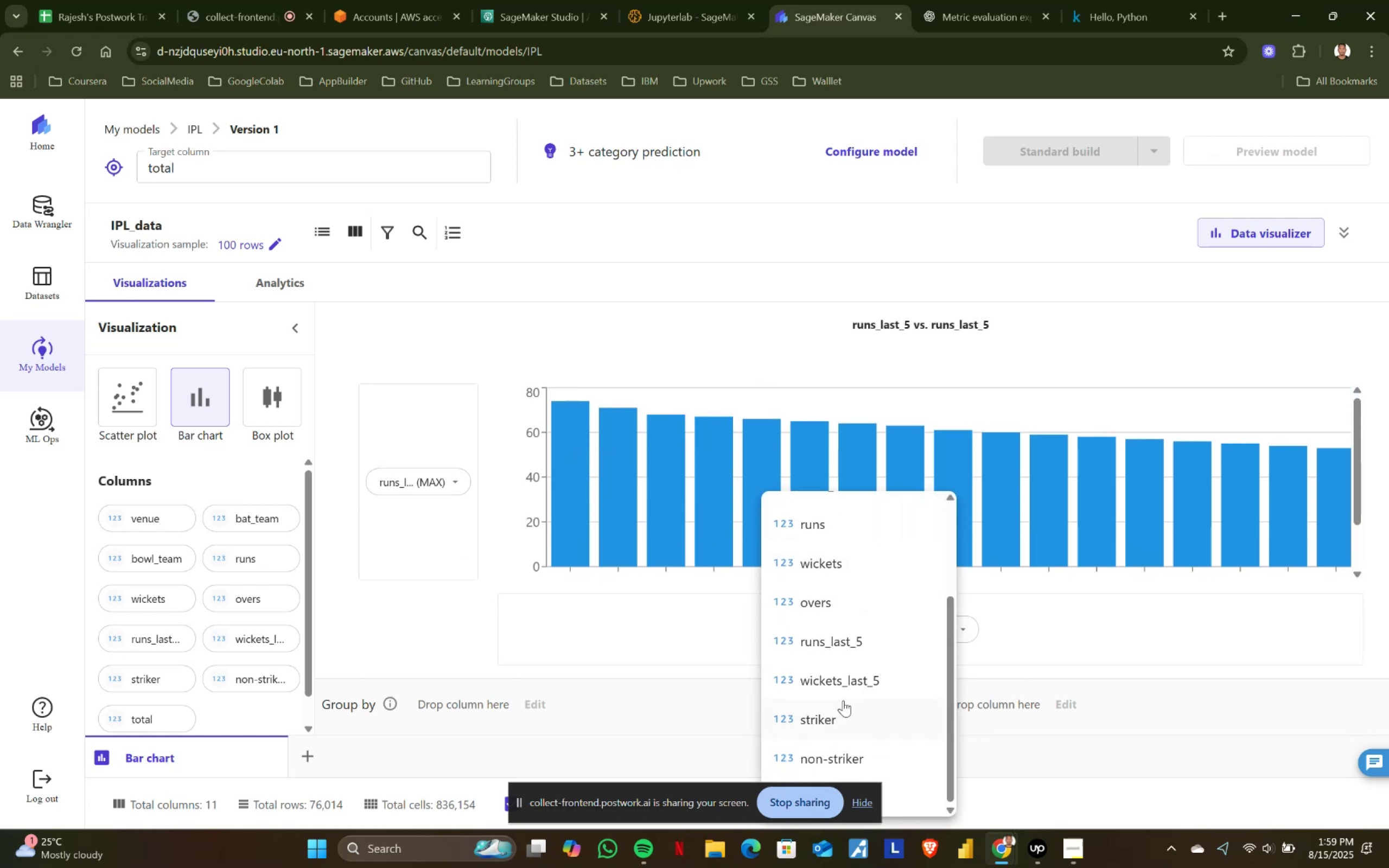 
left_click([853, 684])
 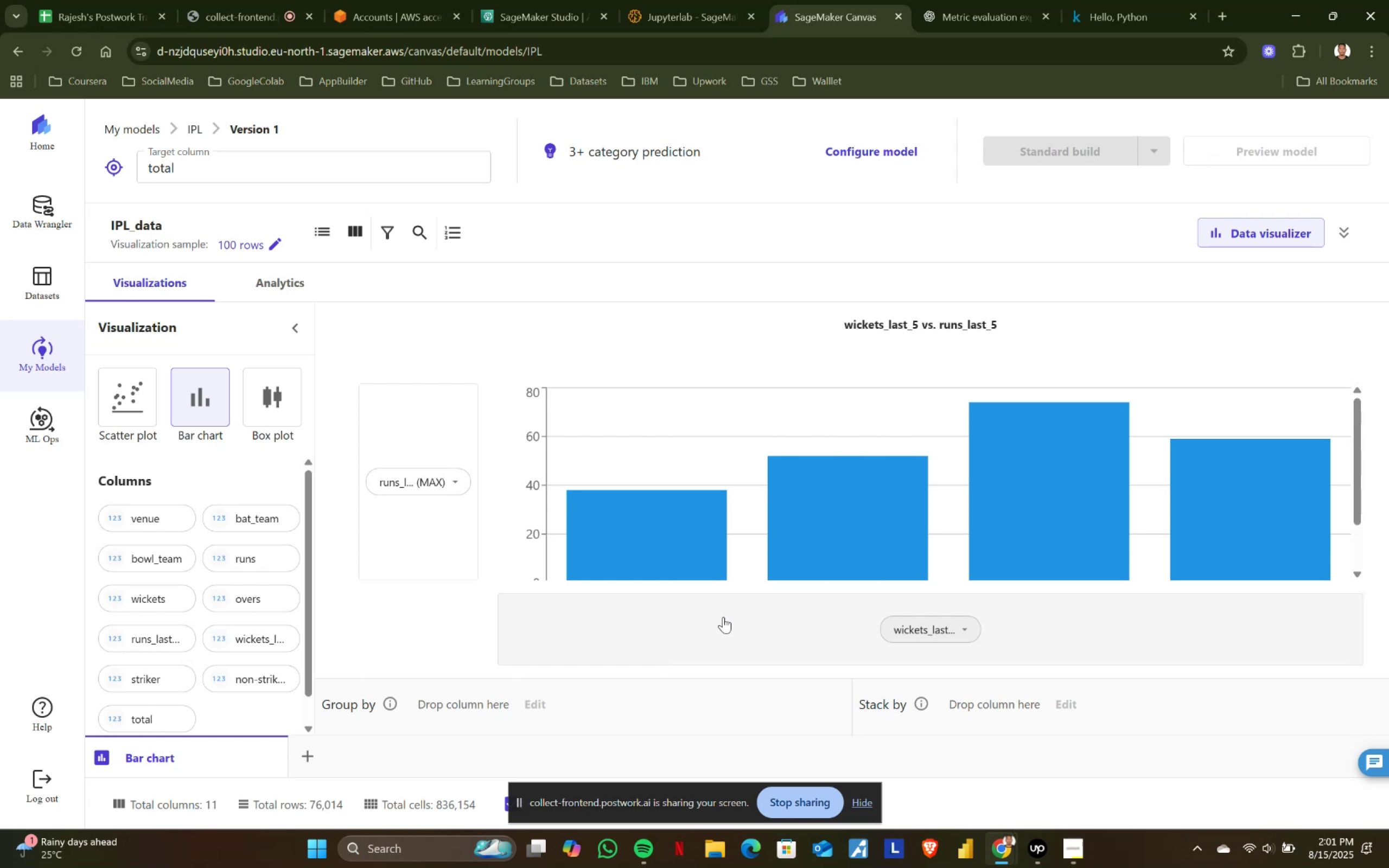 
wait(152.84)
 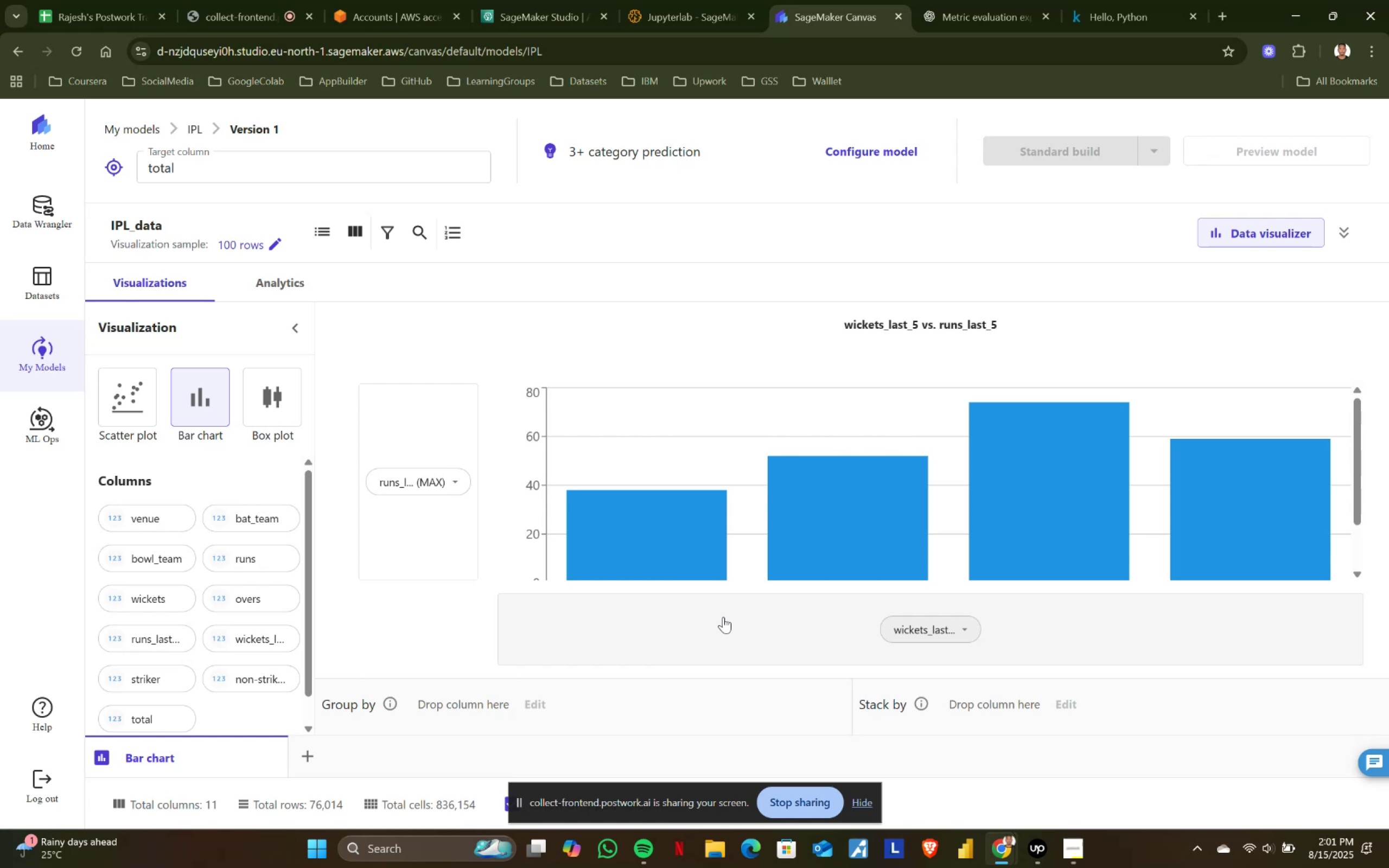 
left_click([461, 481])
 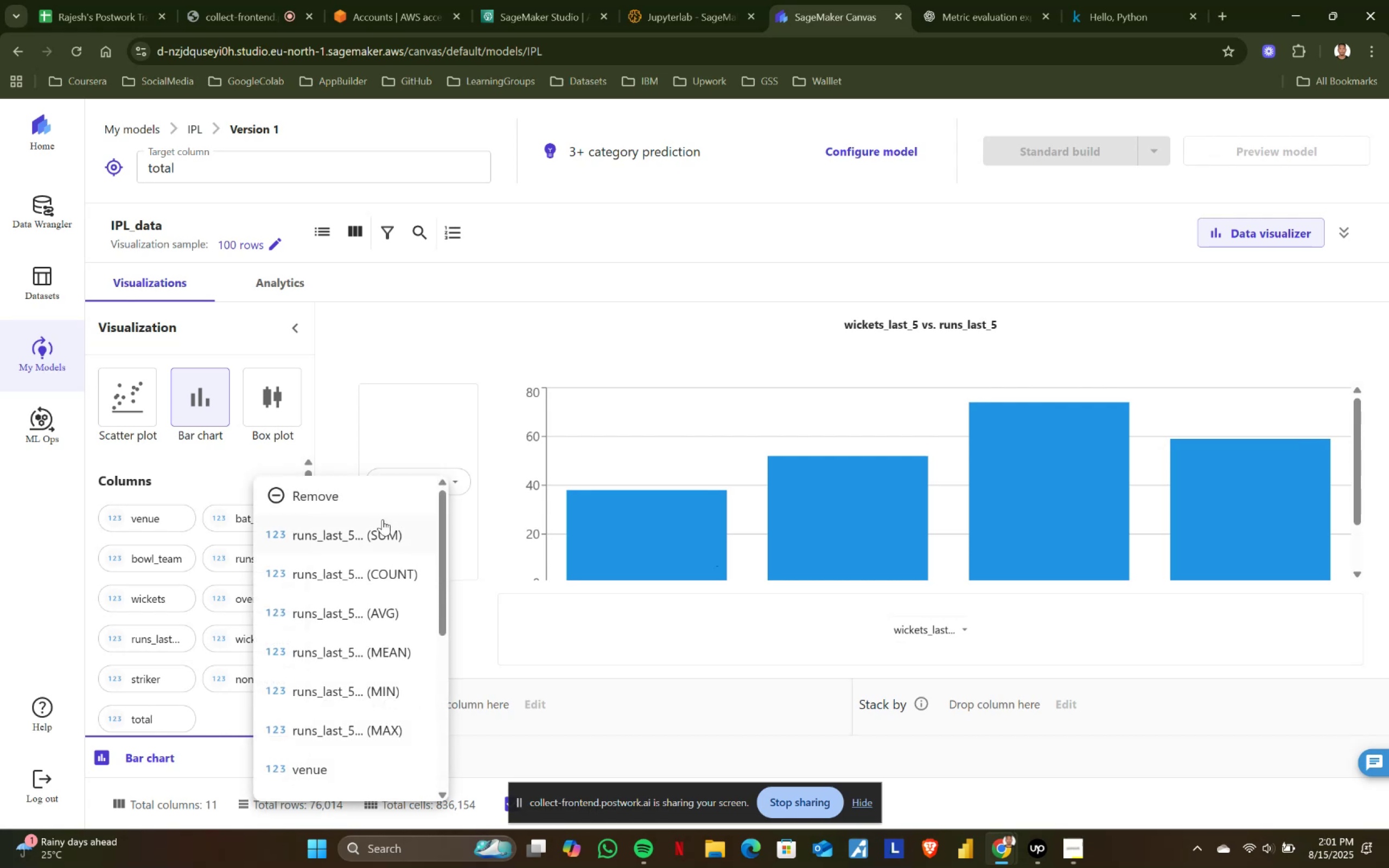 
left_click([380, 535])
 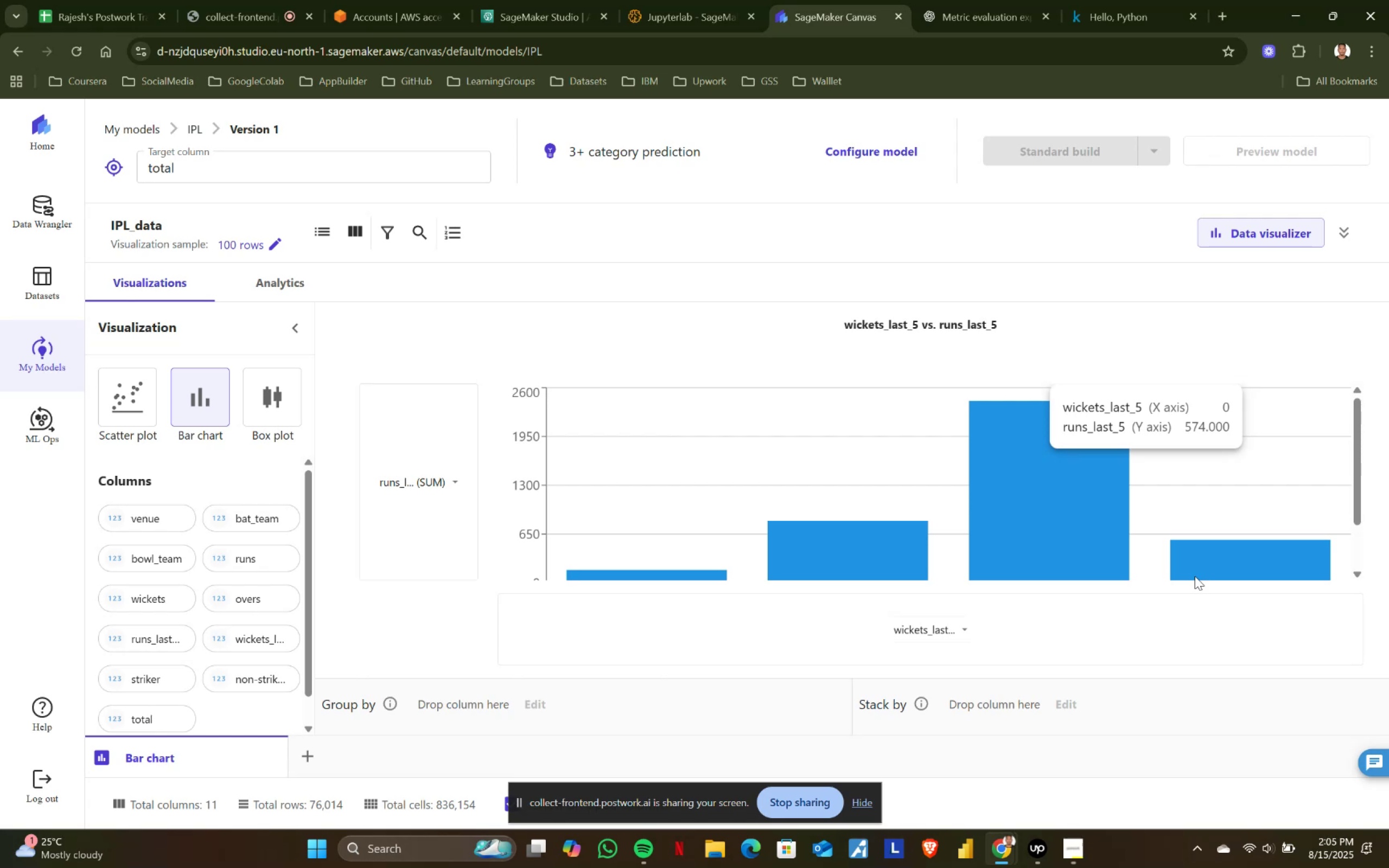 
wait(254.78)
 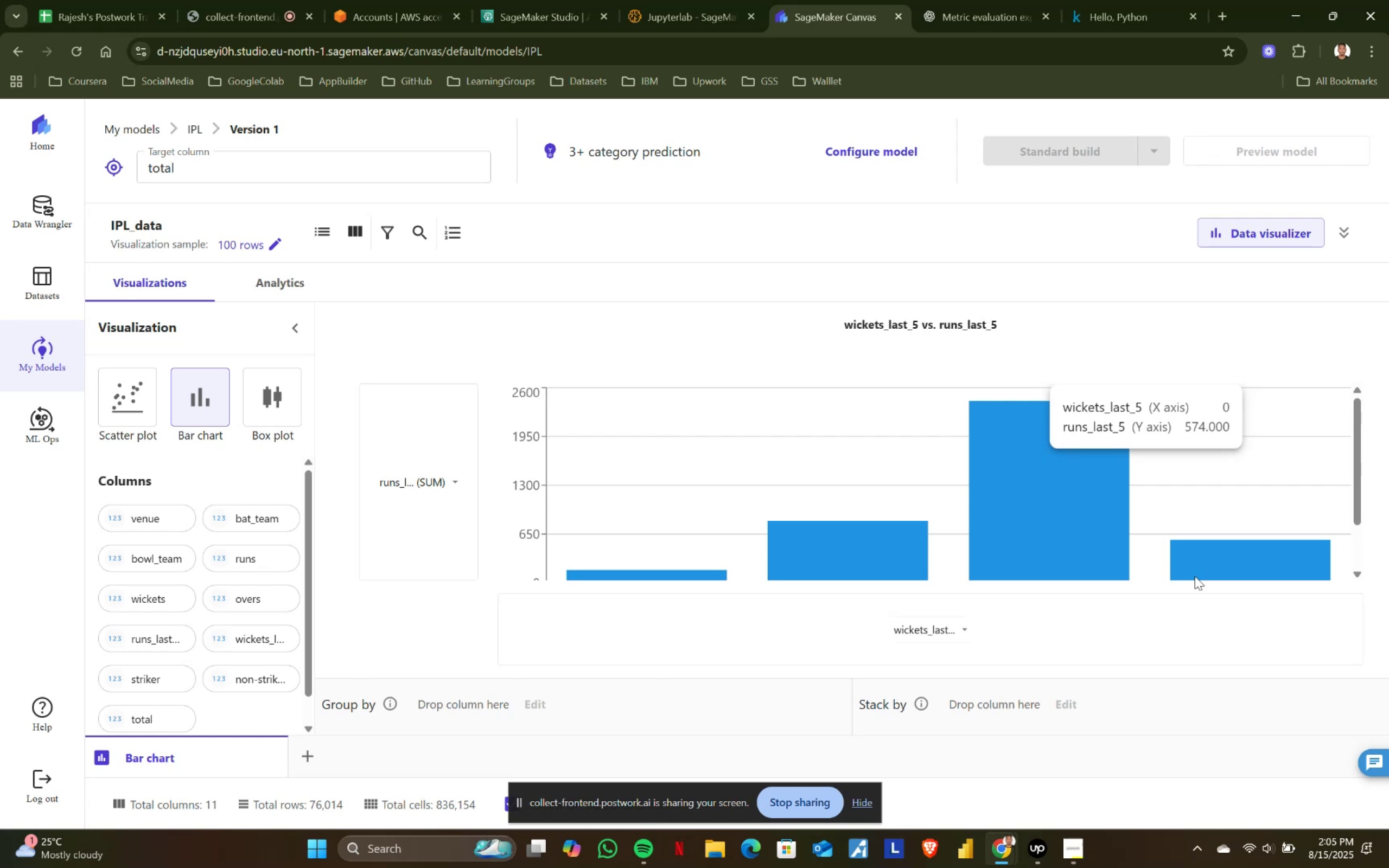 
scroll: coordinate [1195, 576], scroll_direction: down, amount: 1.0
 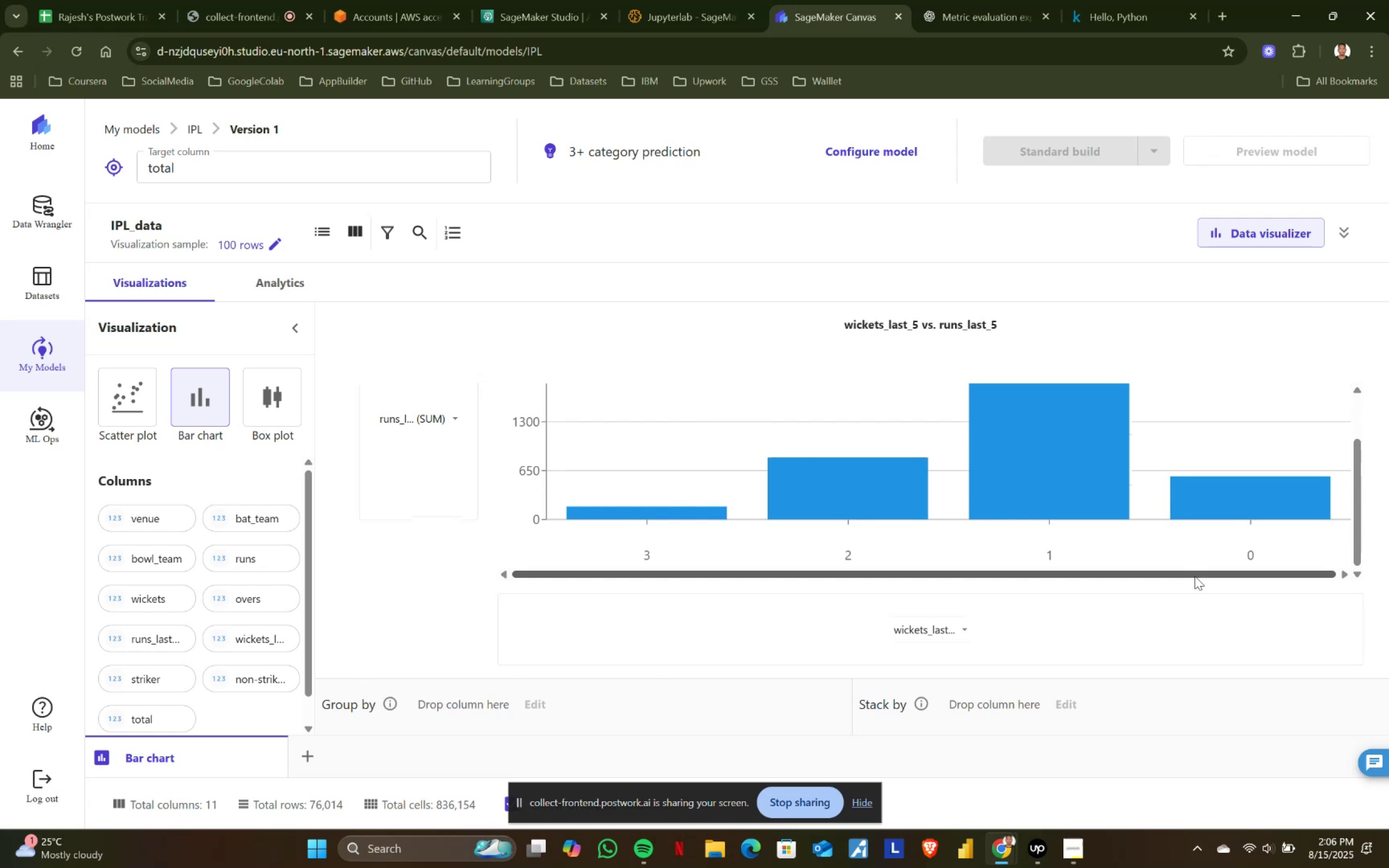 
wait(20.67)
 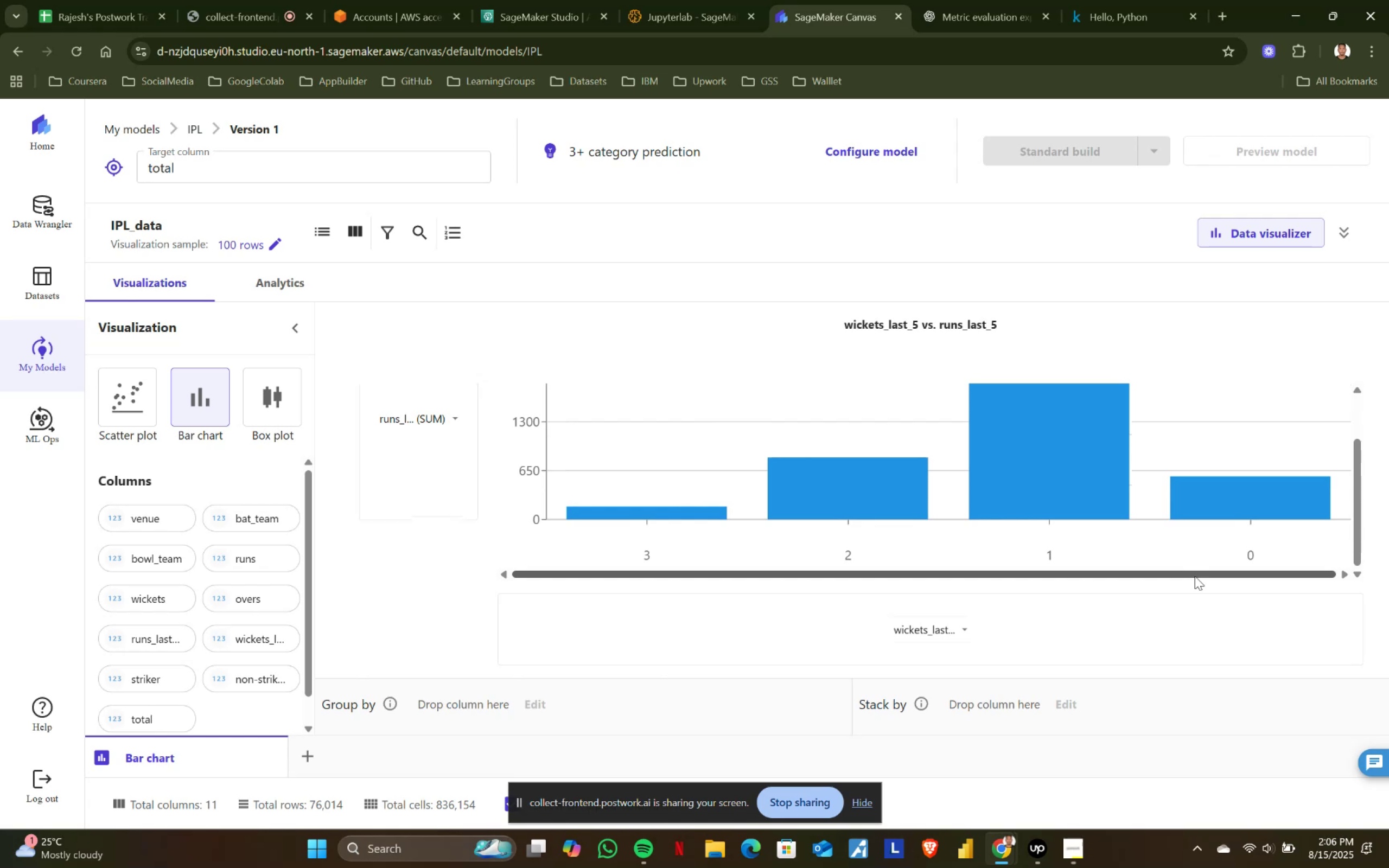 
scroll: coordinate [1195, 576], scroll_direction: down, amount: 1.0
 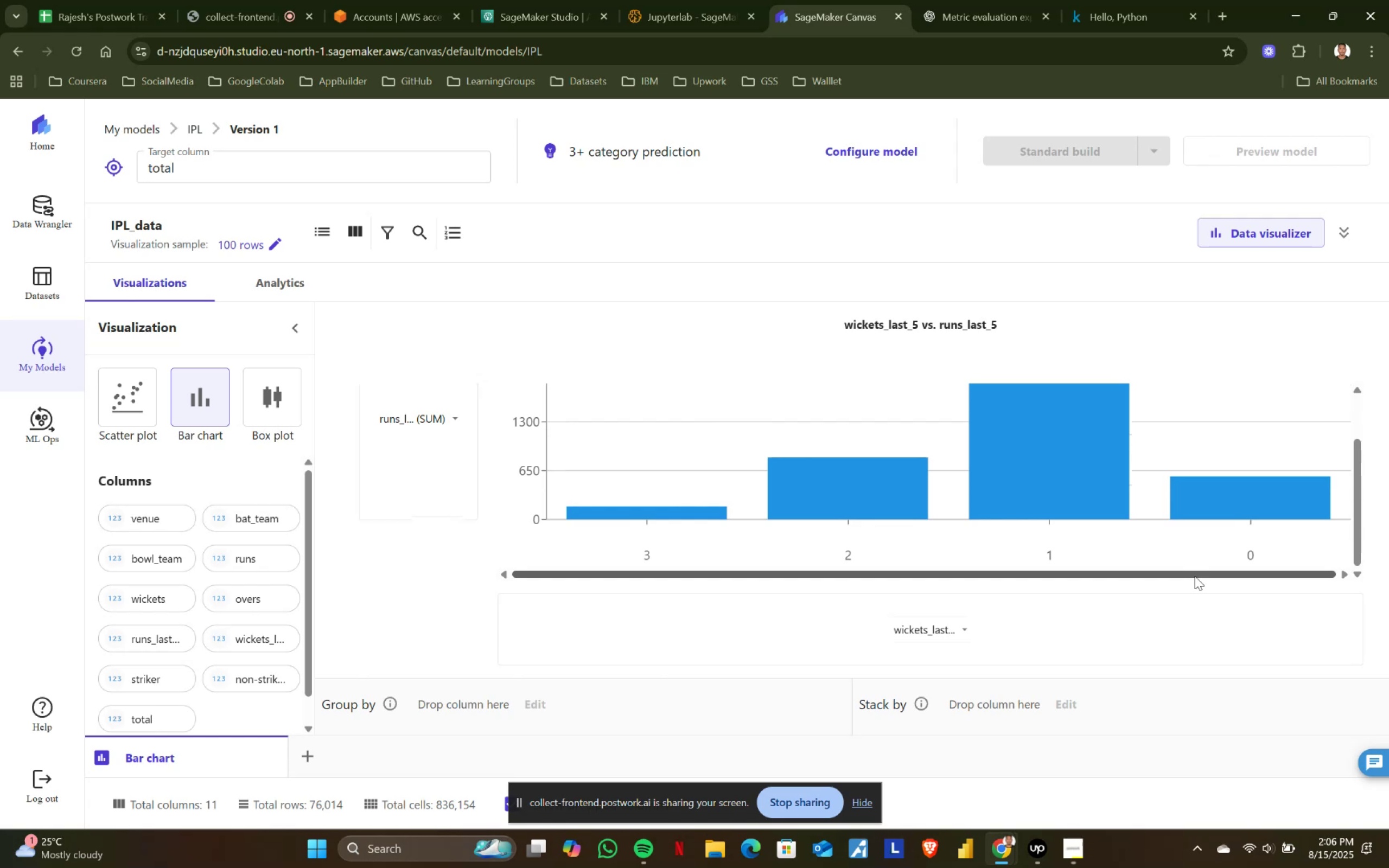 
wait(11.96)
 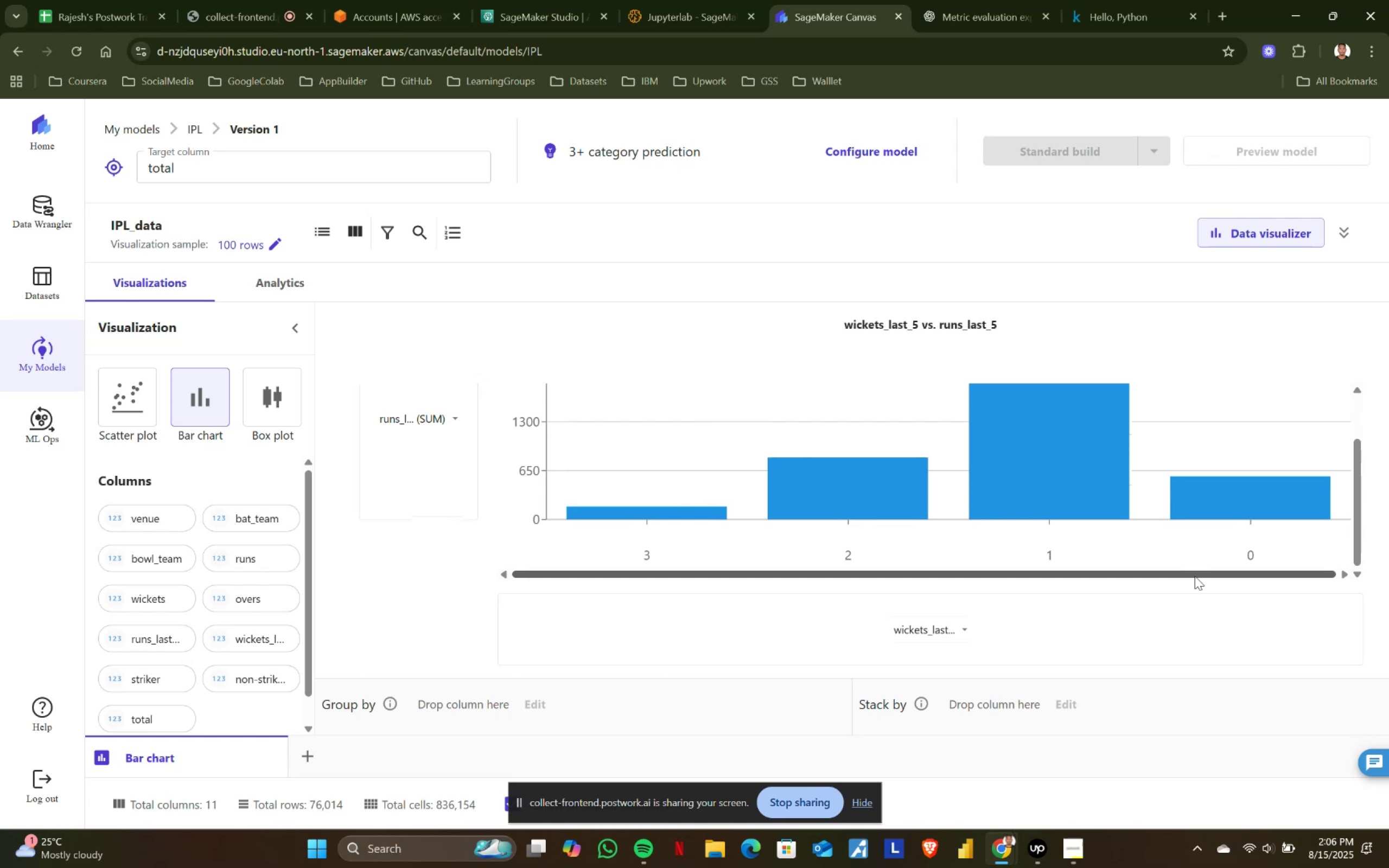 
left_click([460, 418])
 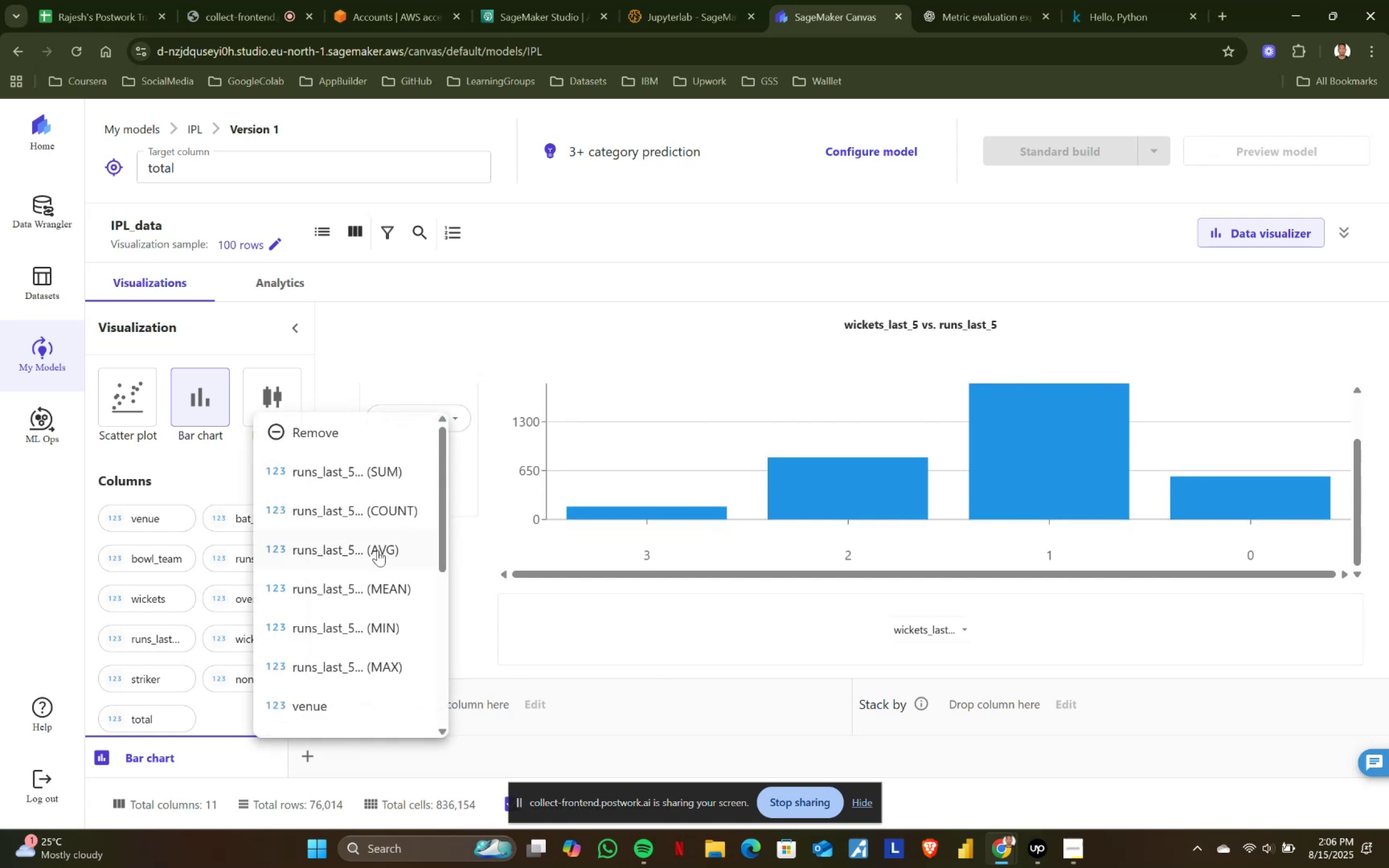 
left_click([398, 515])
 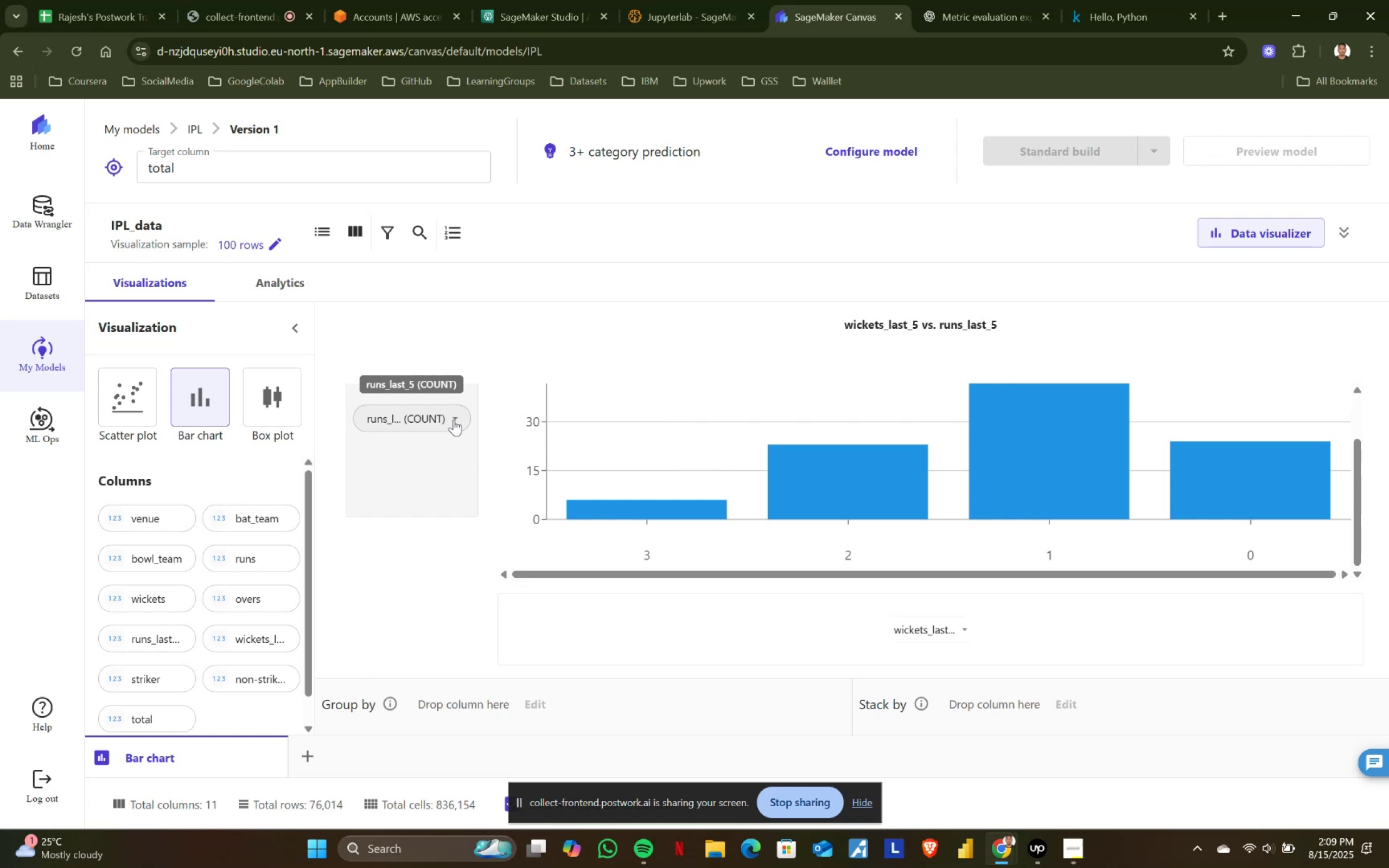 
wait(205.81)
 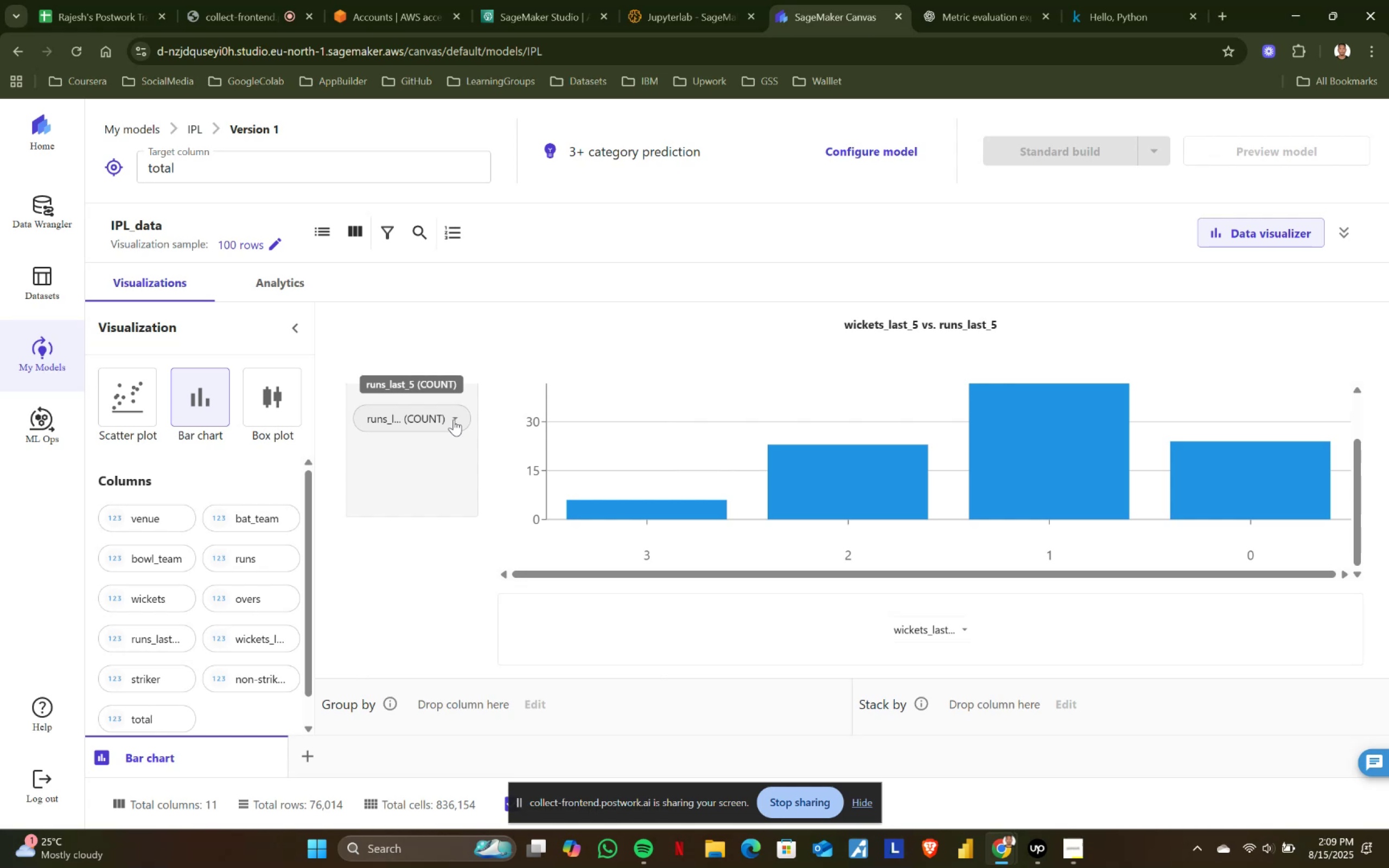 
left_click([455, 419])
 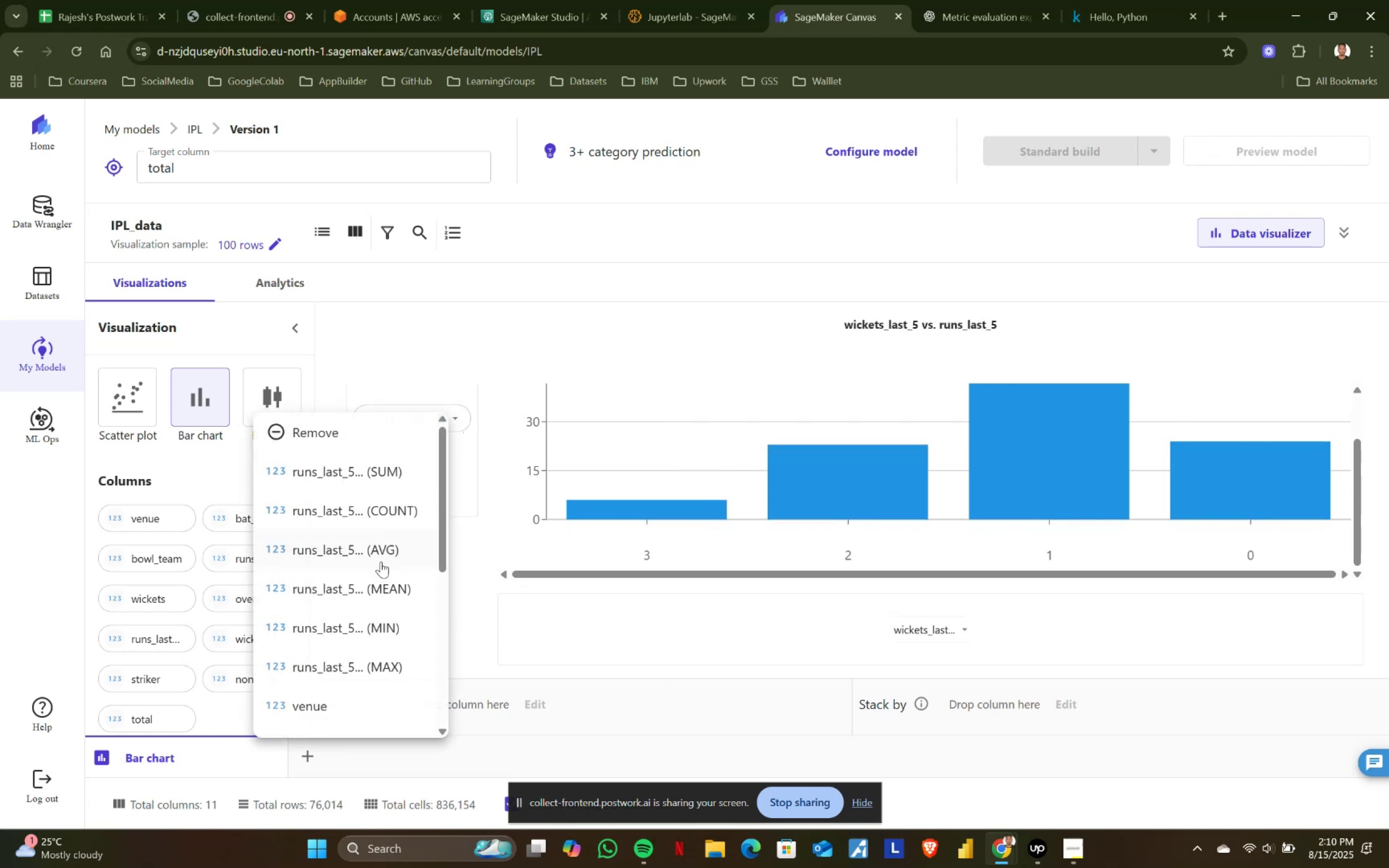 
left_click([385, 545])
 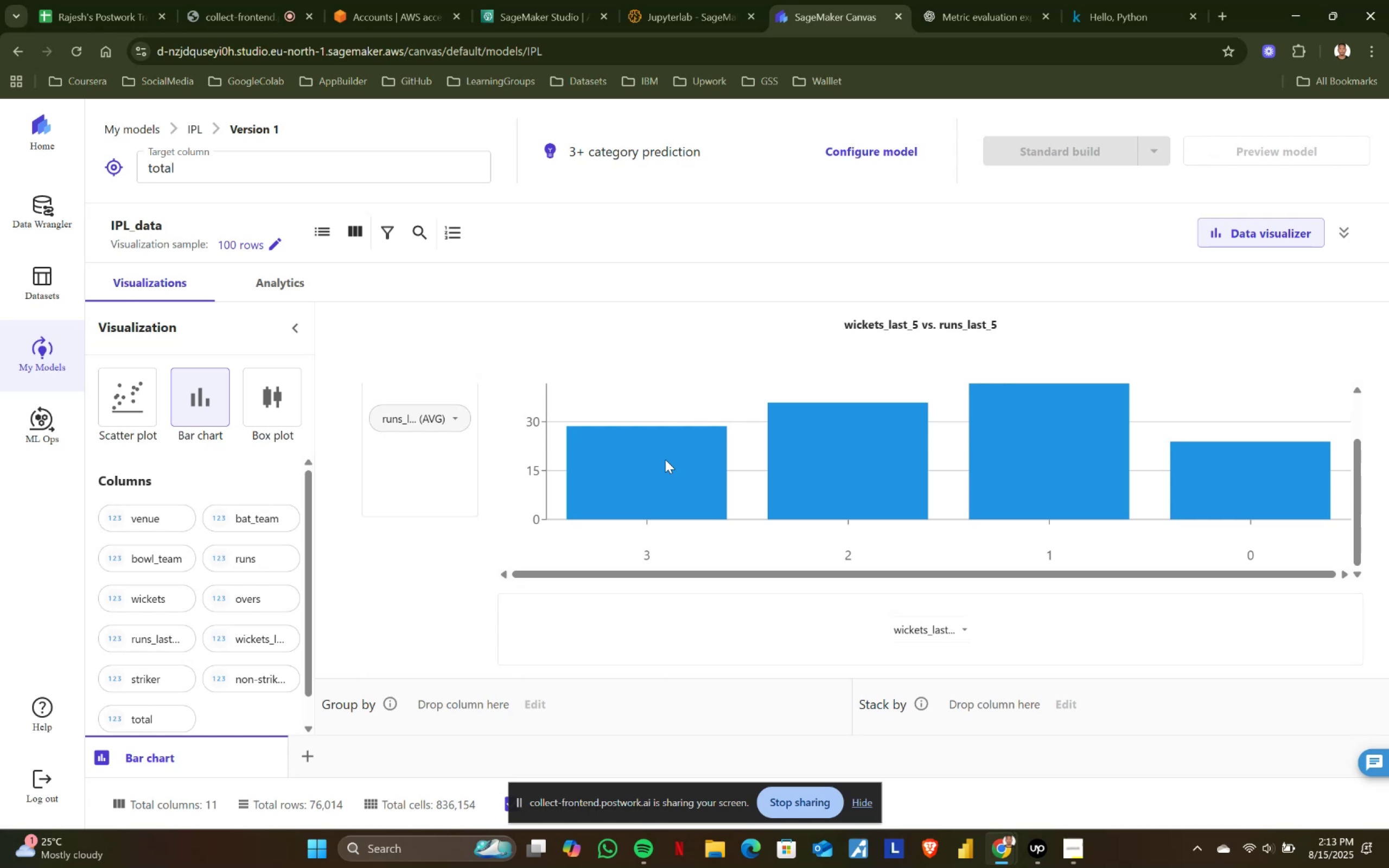 
wait(215.34)
 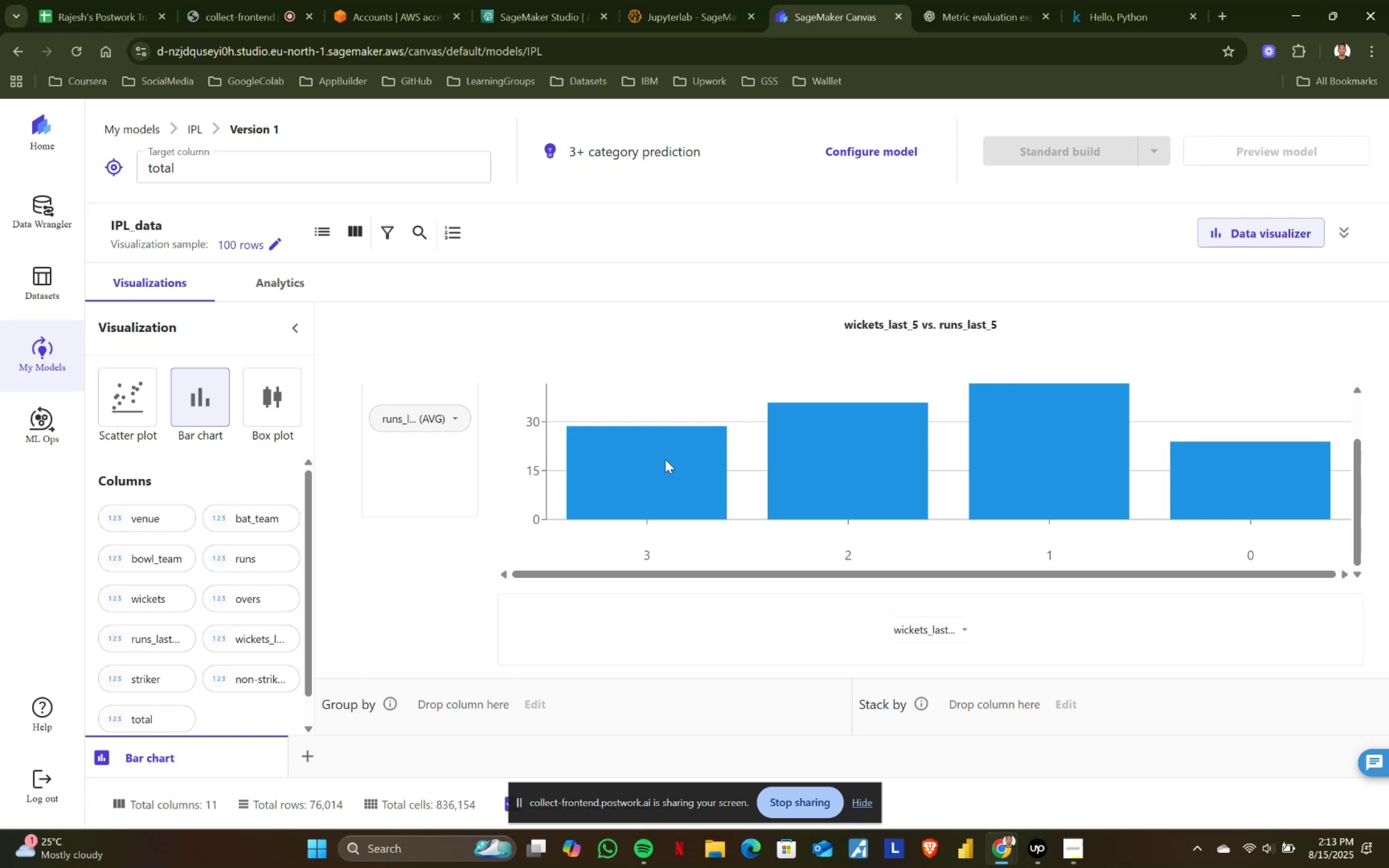 
scroll: coordinate [665, 459], scroll_direction: down, amount: 1.0
 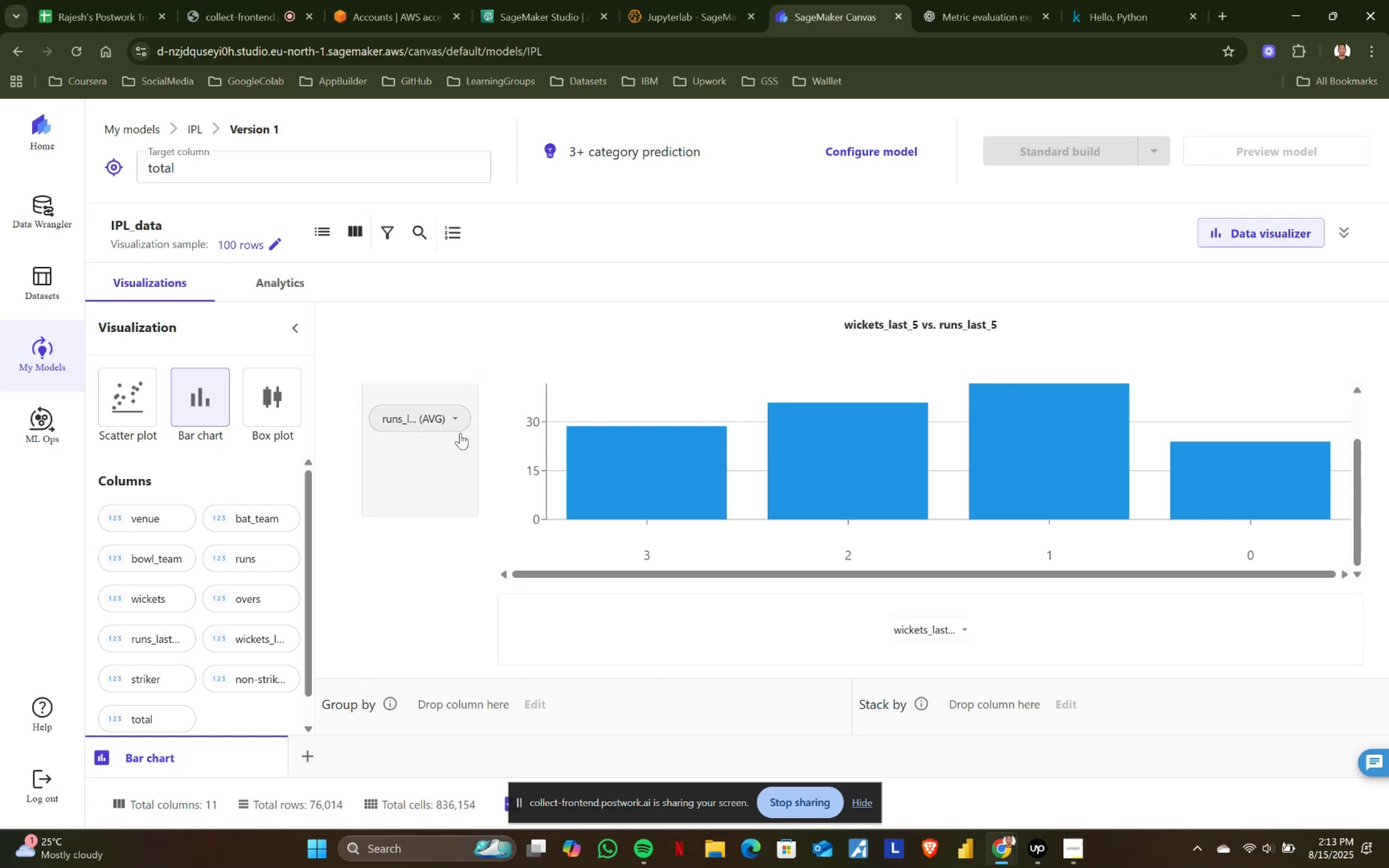 
left_click([457, 416])
 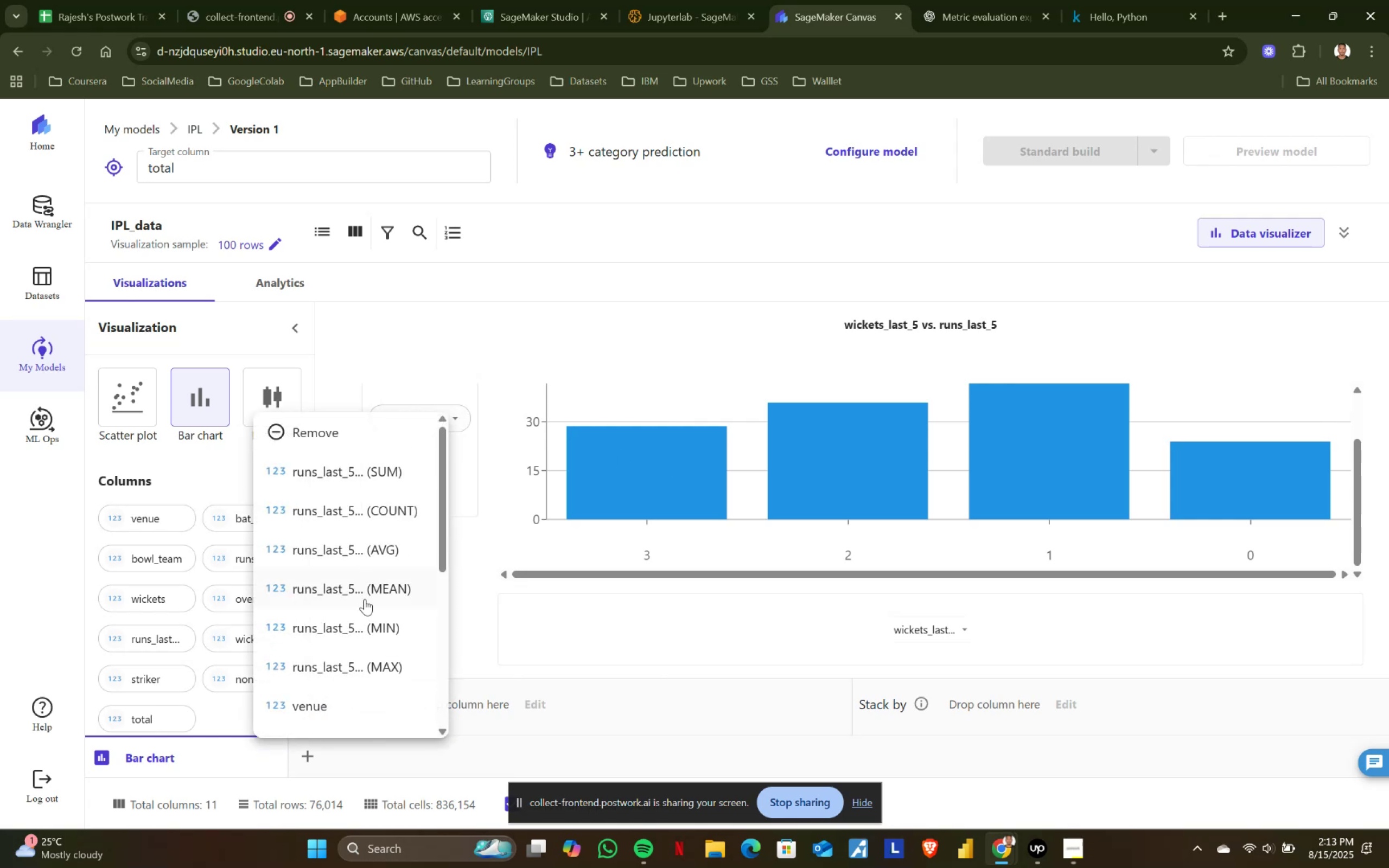 
left_click([371, 592])
 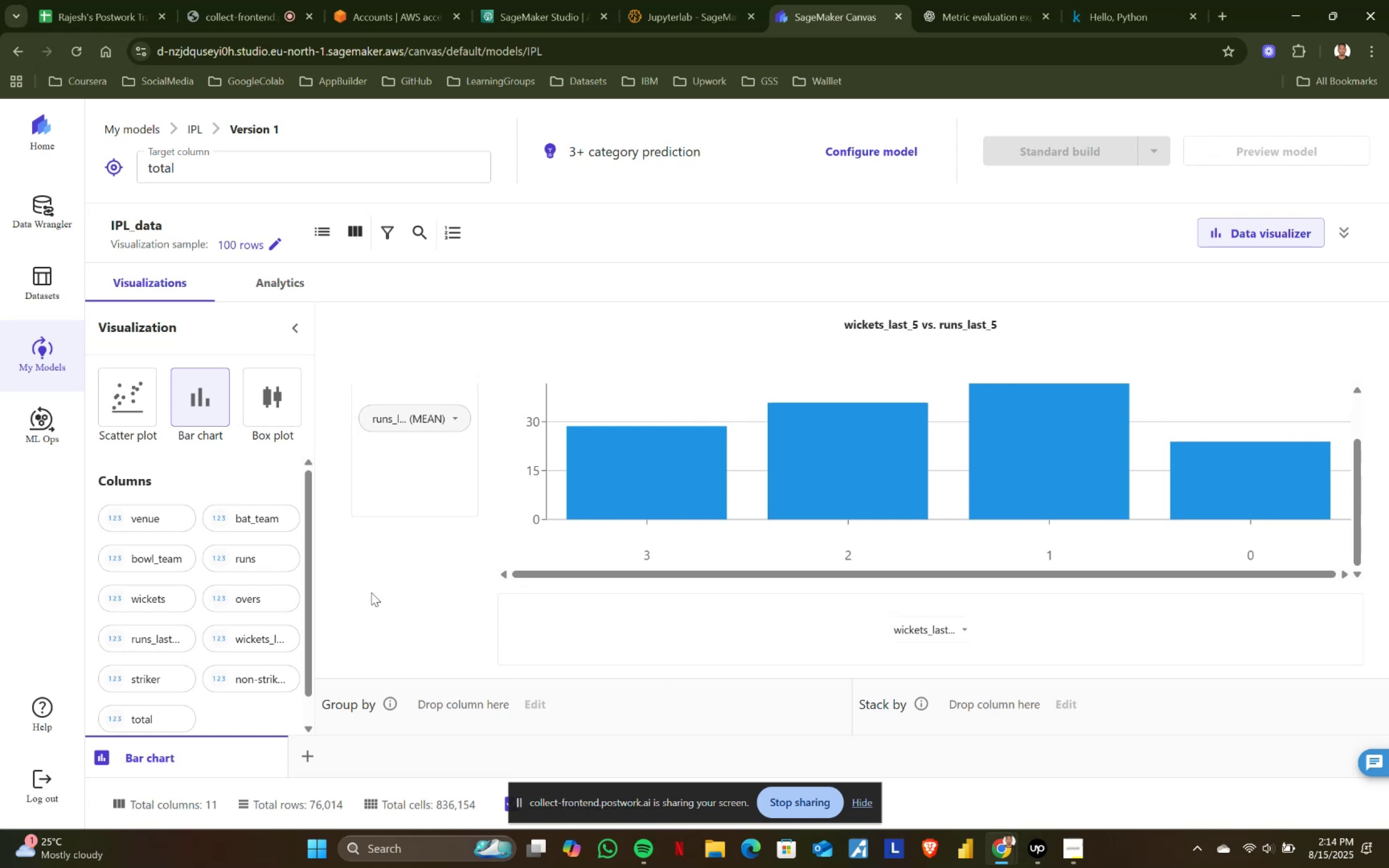 
wait(26.33)
 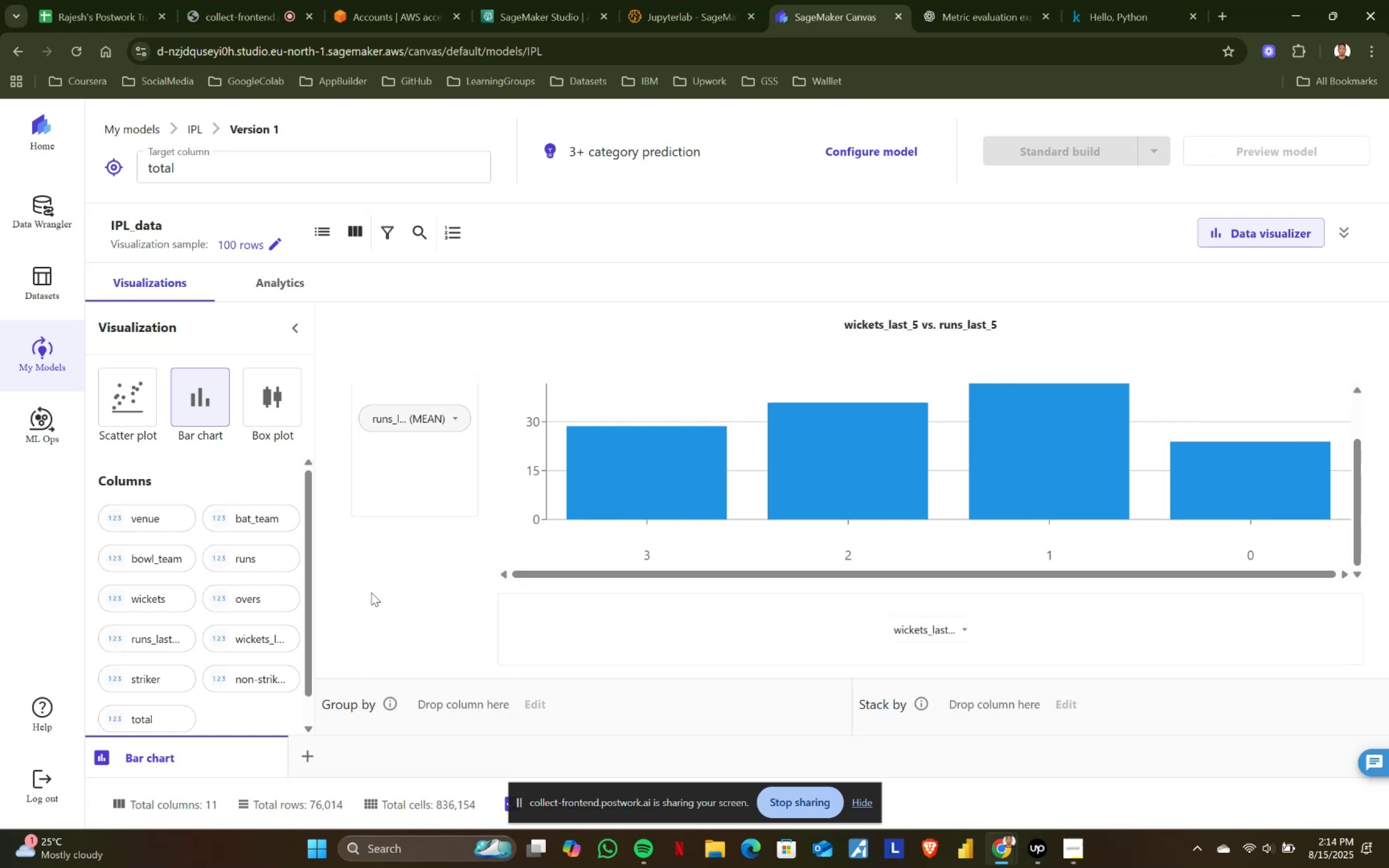 
left_click([462, 419])
 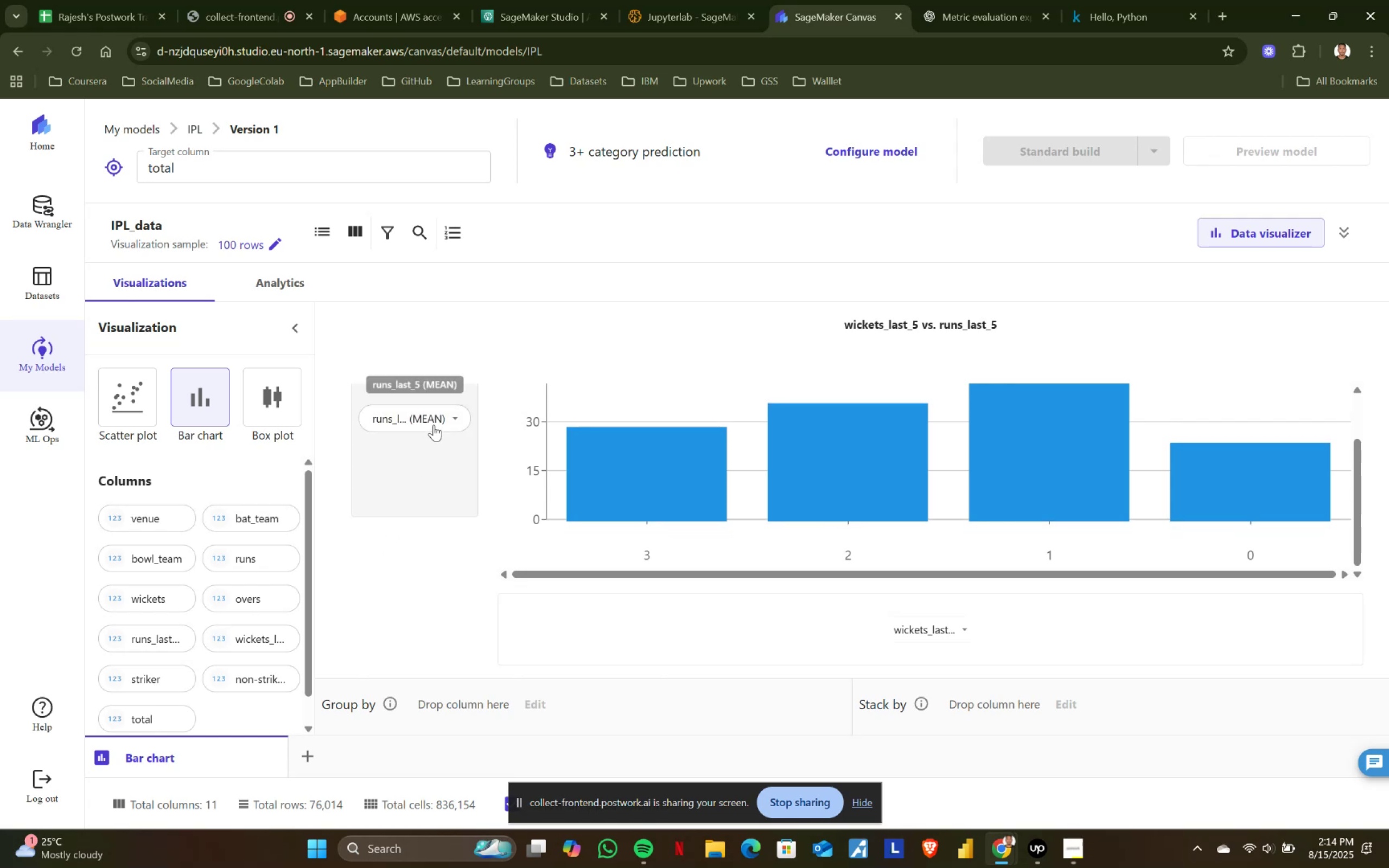 
left_click([451, 414])
 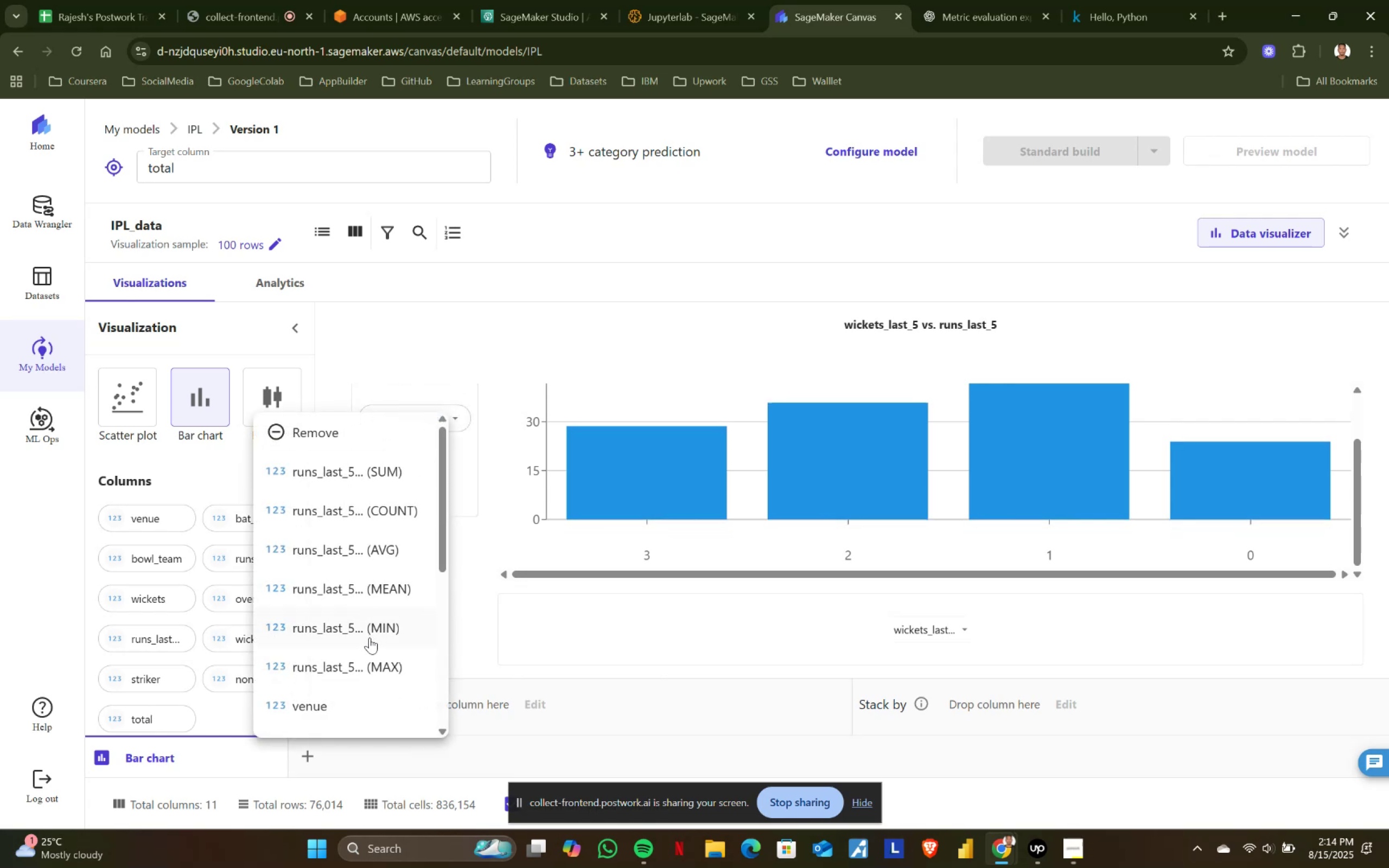 
left_click([374, 633])
 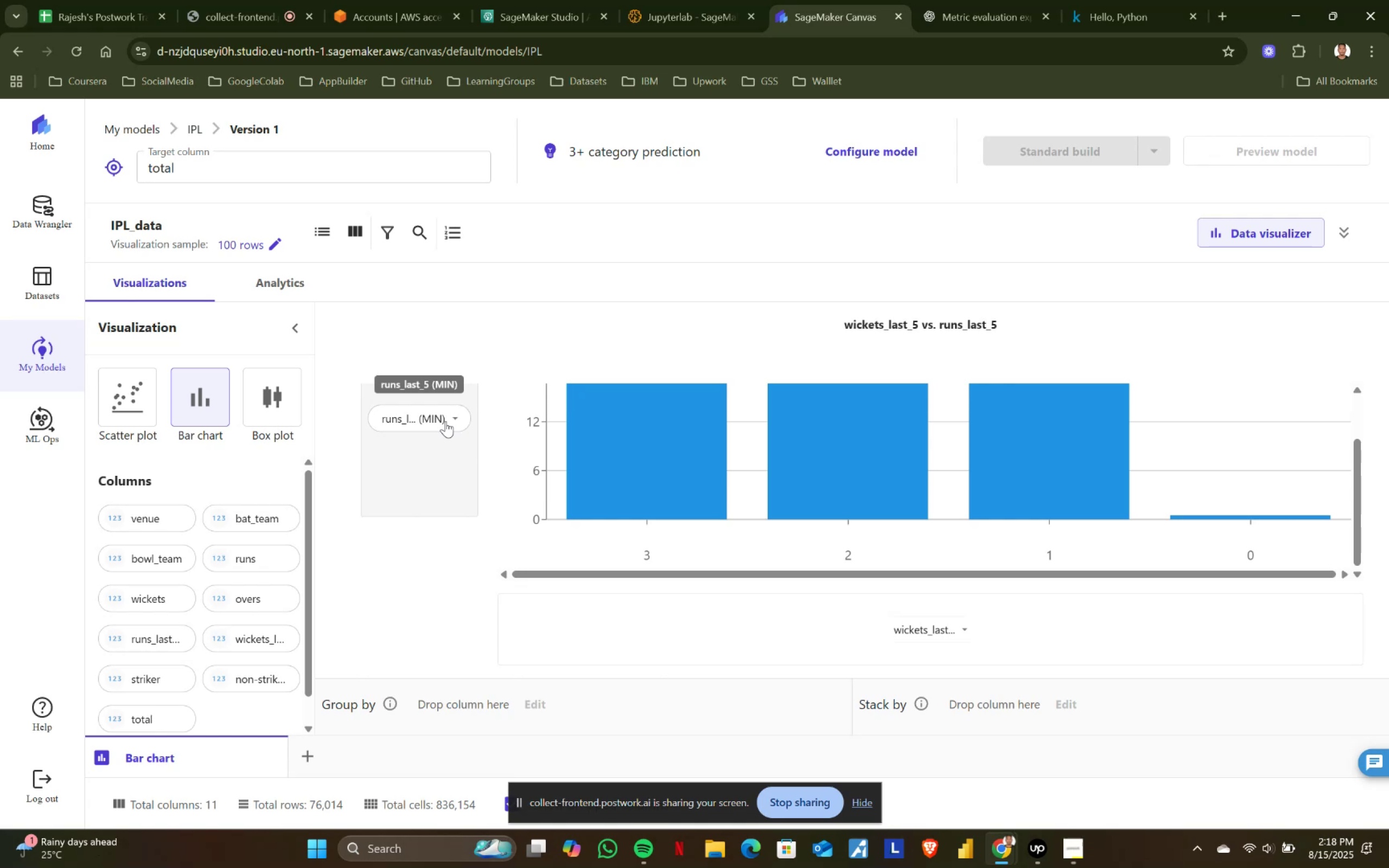 
wait(270.06)
 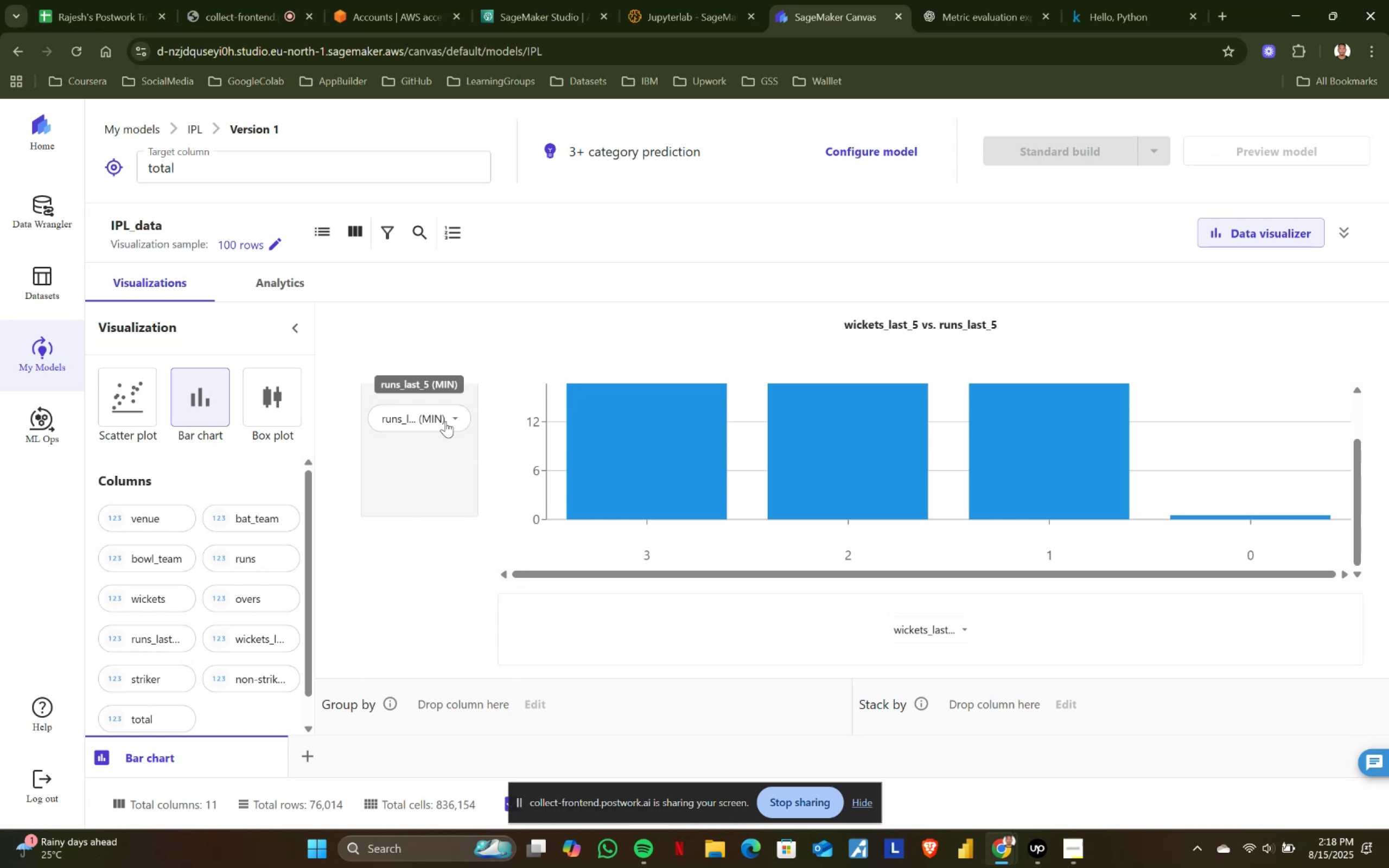 
scroll: coordinate [445, 421], scroll_direction: down, amount: 2.0
 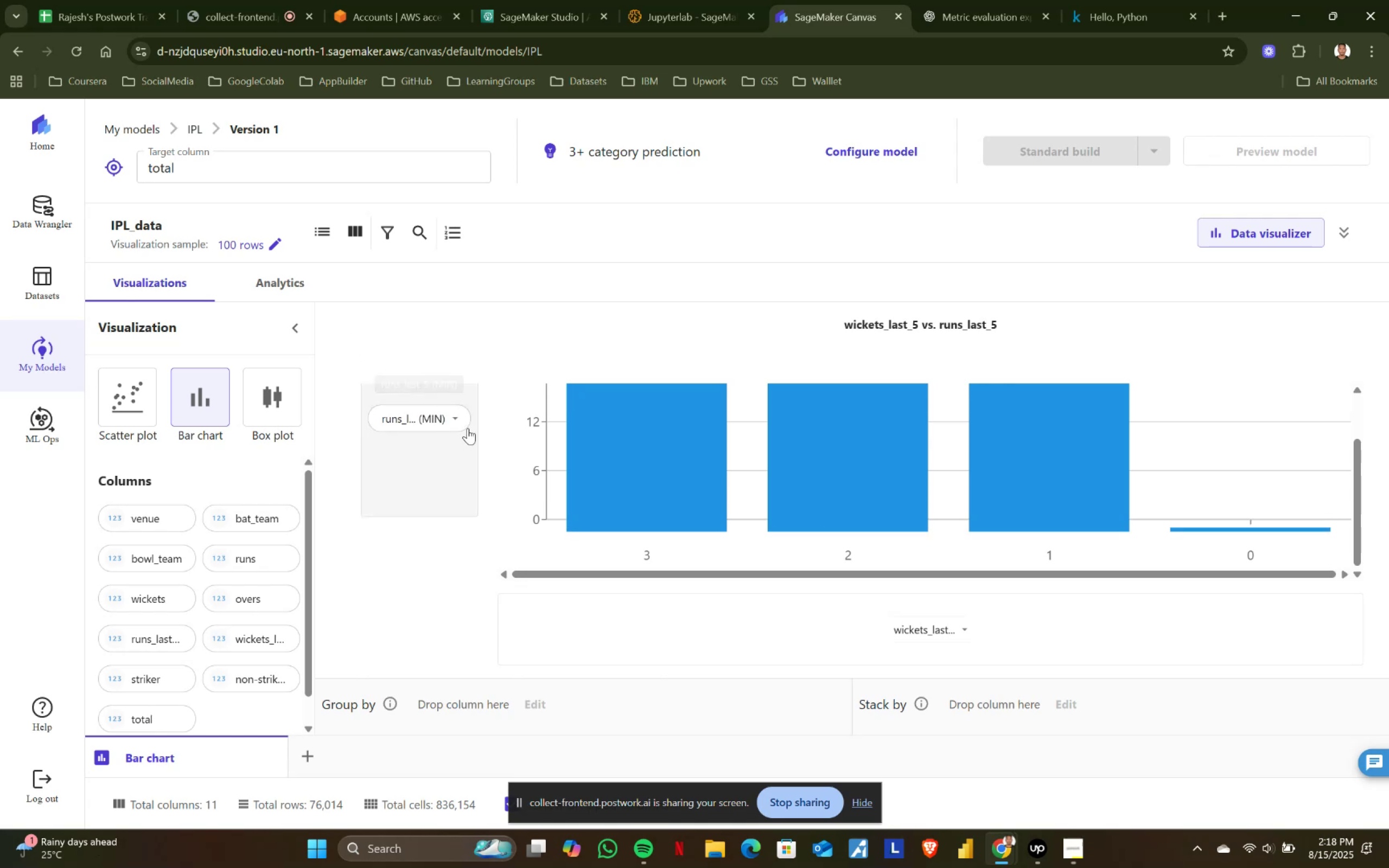 
left_click([455, 422])
 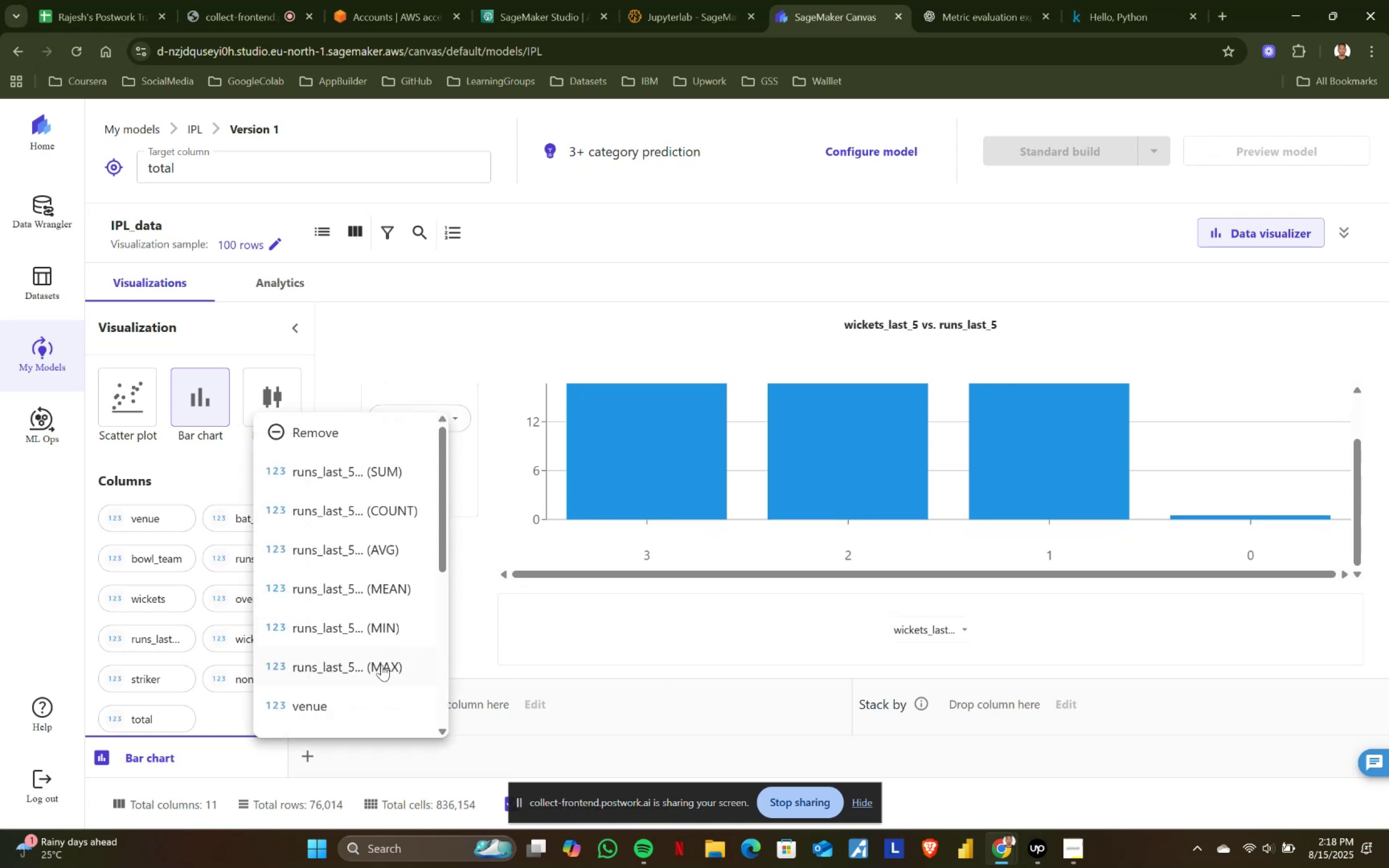 
left_click([380, 671])
 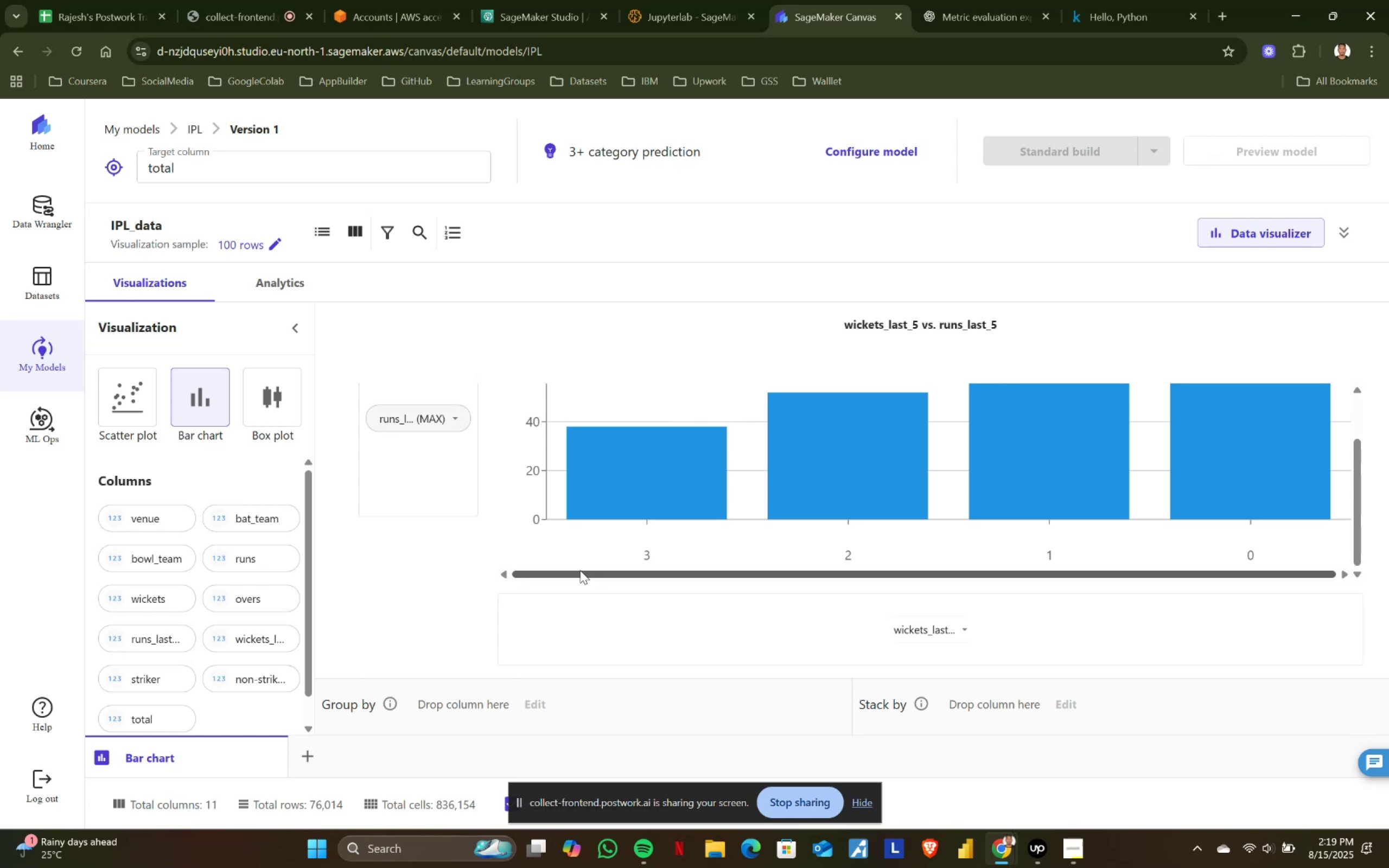 
wait(76.45)
 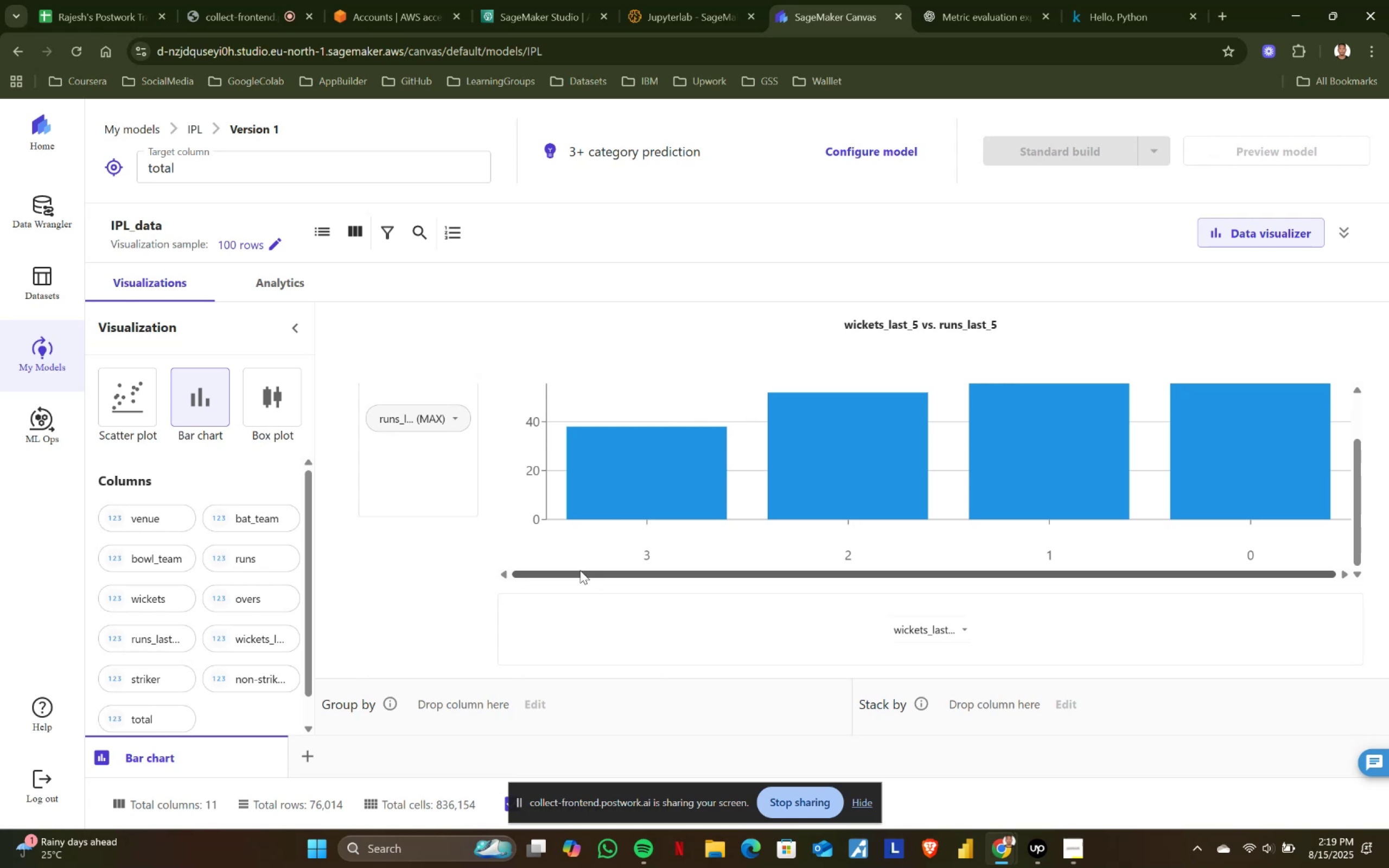 
scroll: coordinate [580, 570], scroll_direction: down, amount: 1.0
 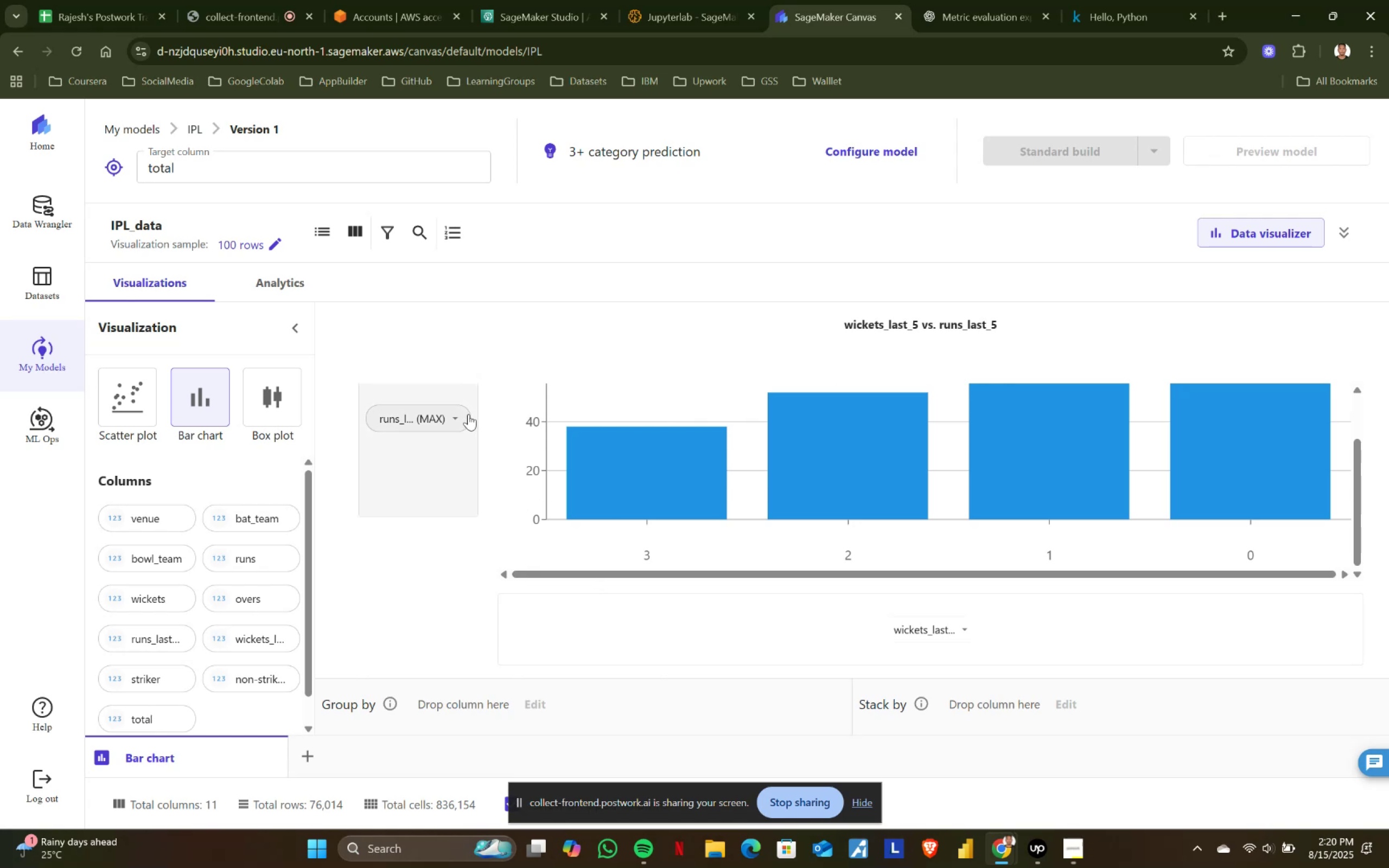 
left_click([461, 412])
 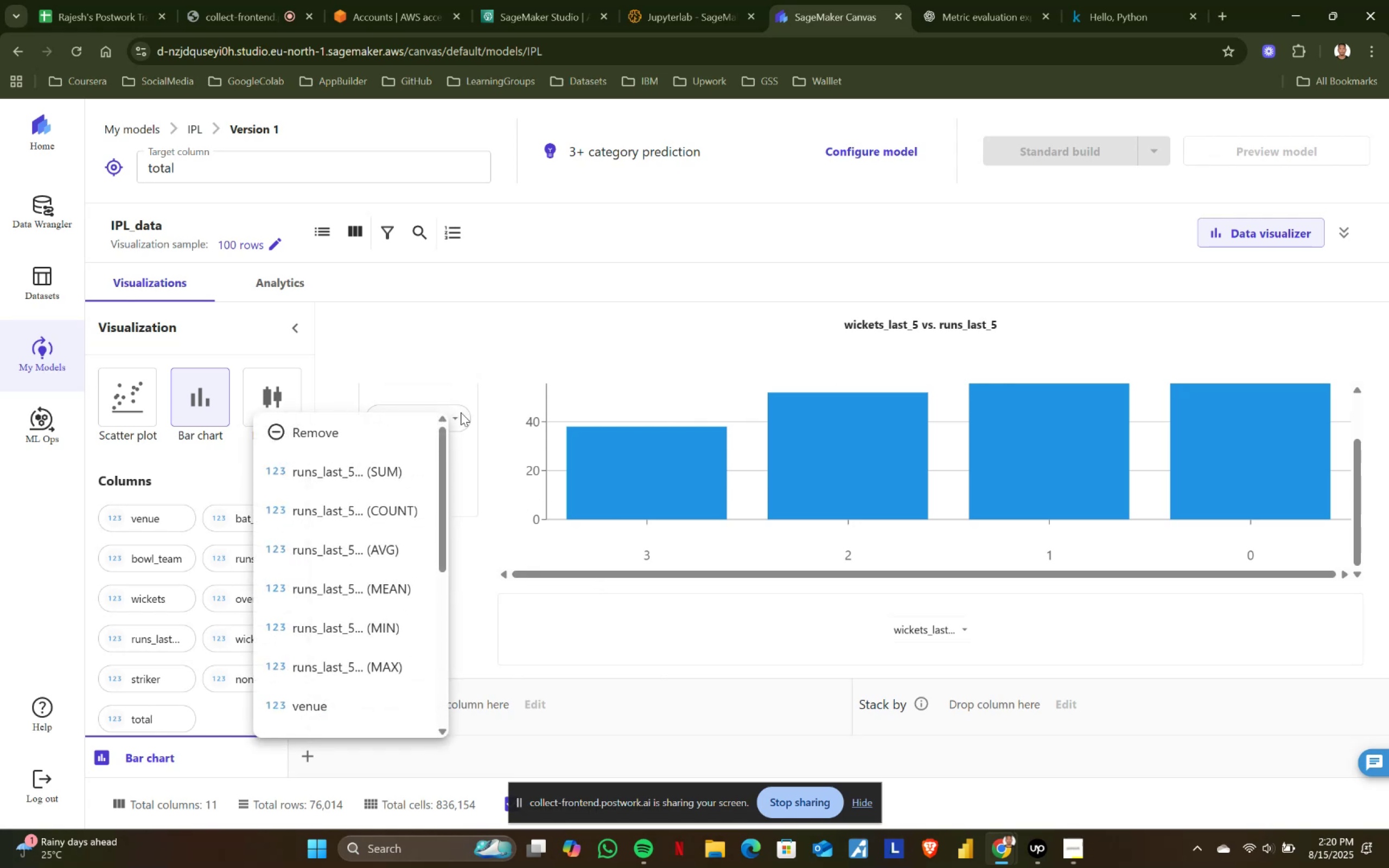 
left_click([461, 412])
 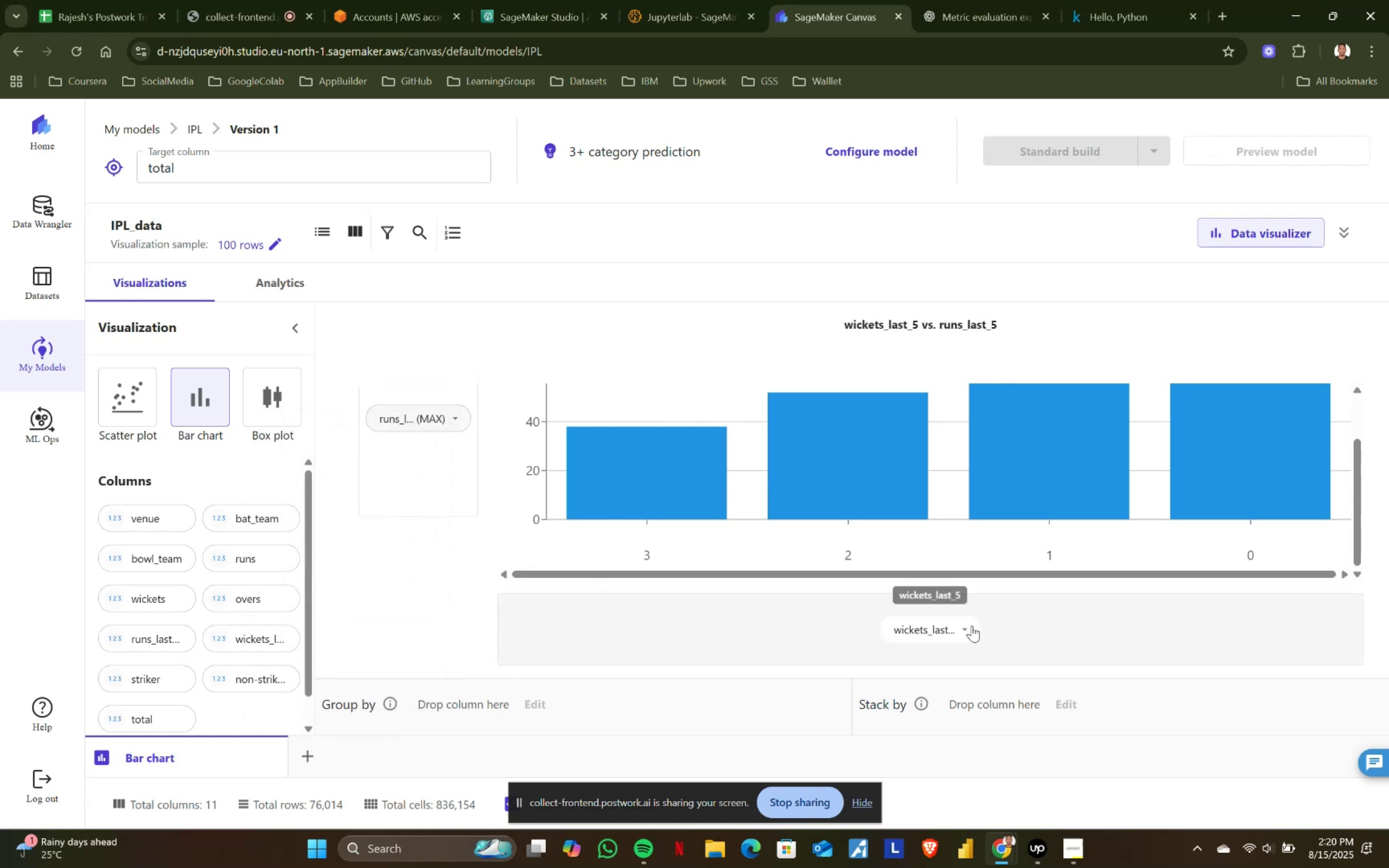 
left_click([973, 624])
 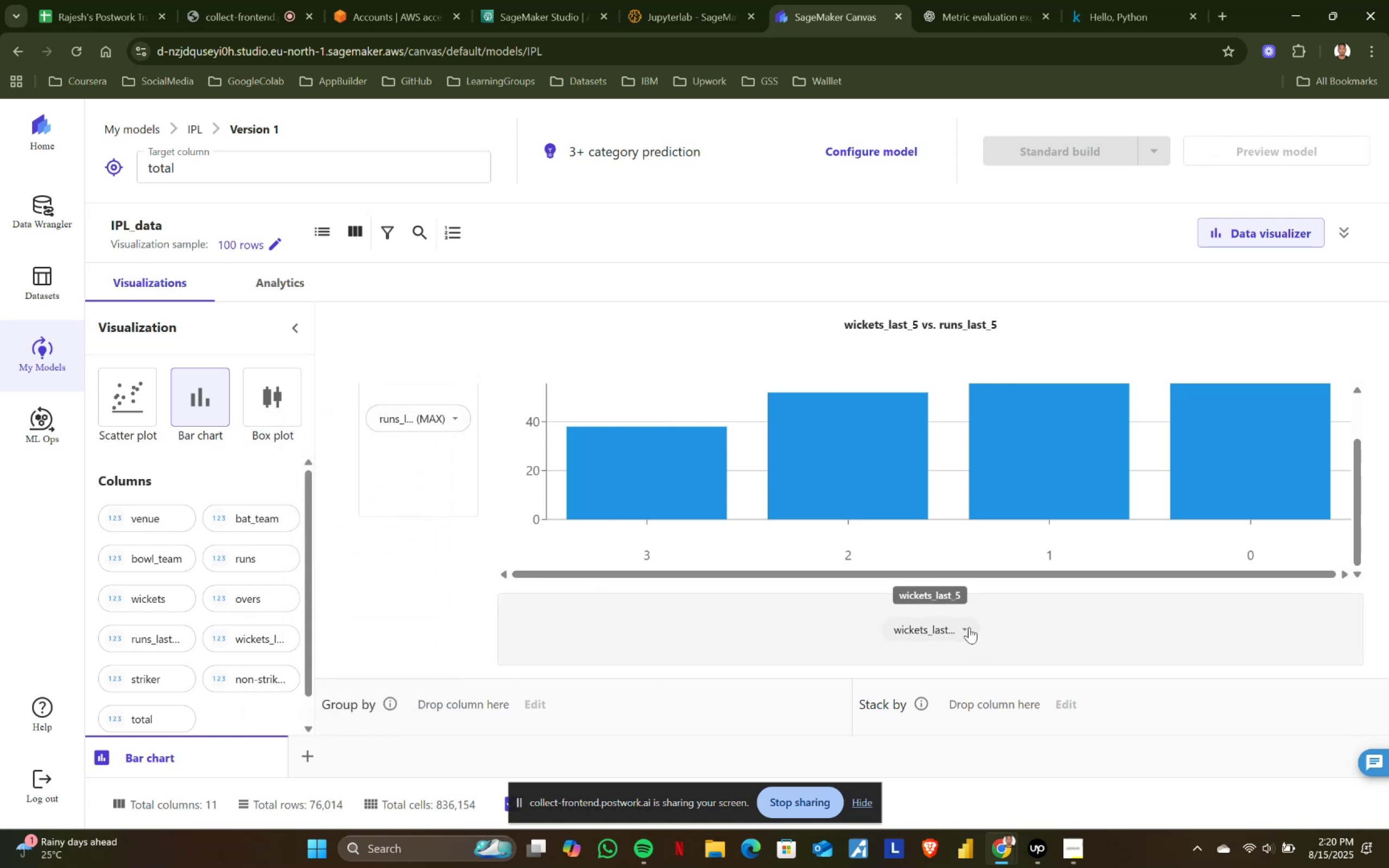 
left_click([966, 629])
 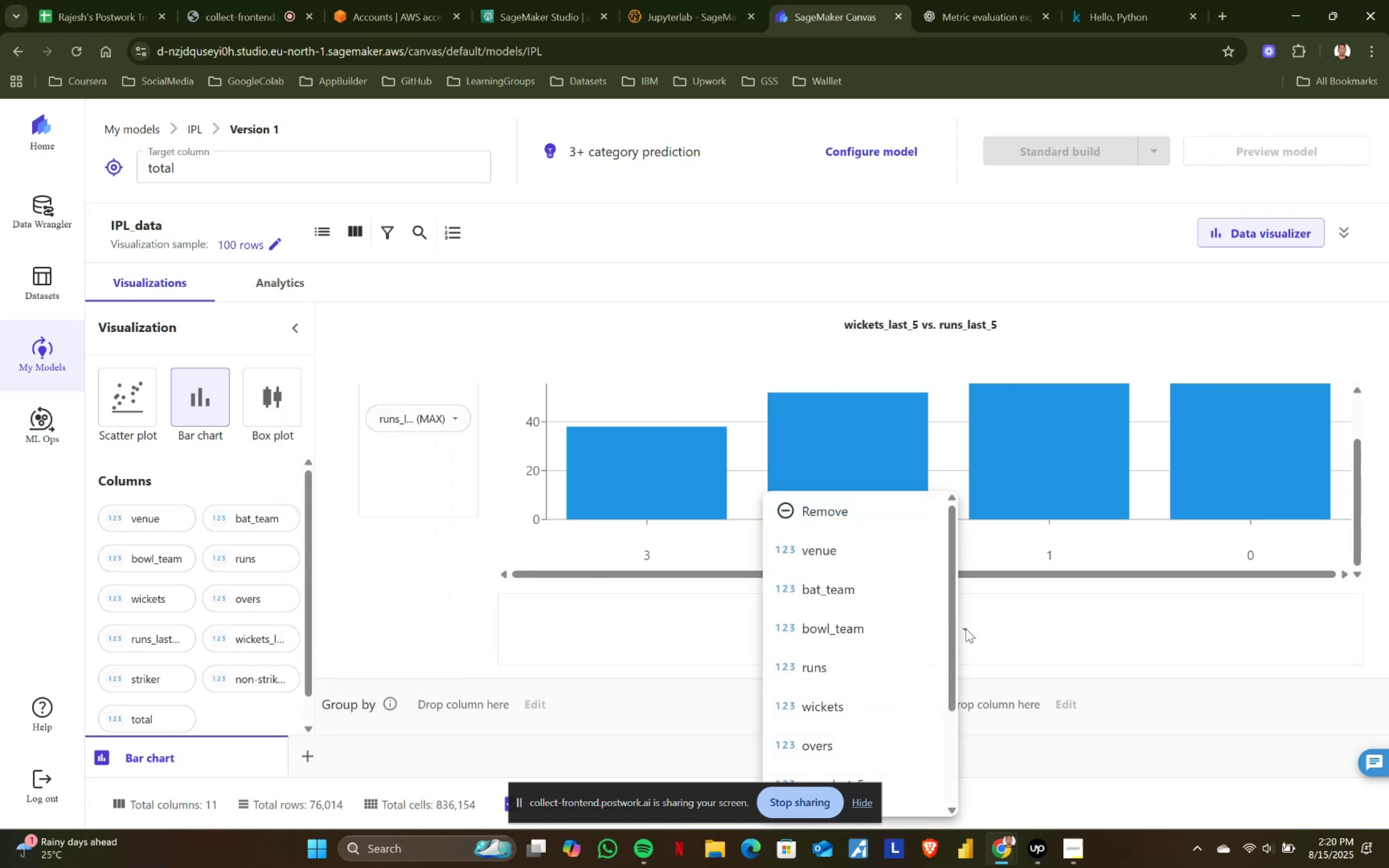 
scroll: coordinate [894, 646], scroll_direction: down, amount: 5.0
 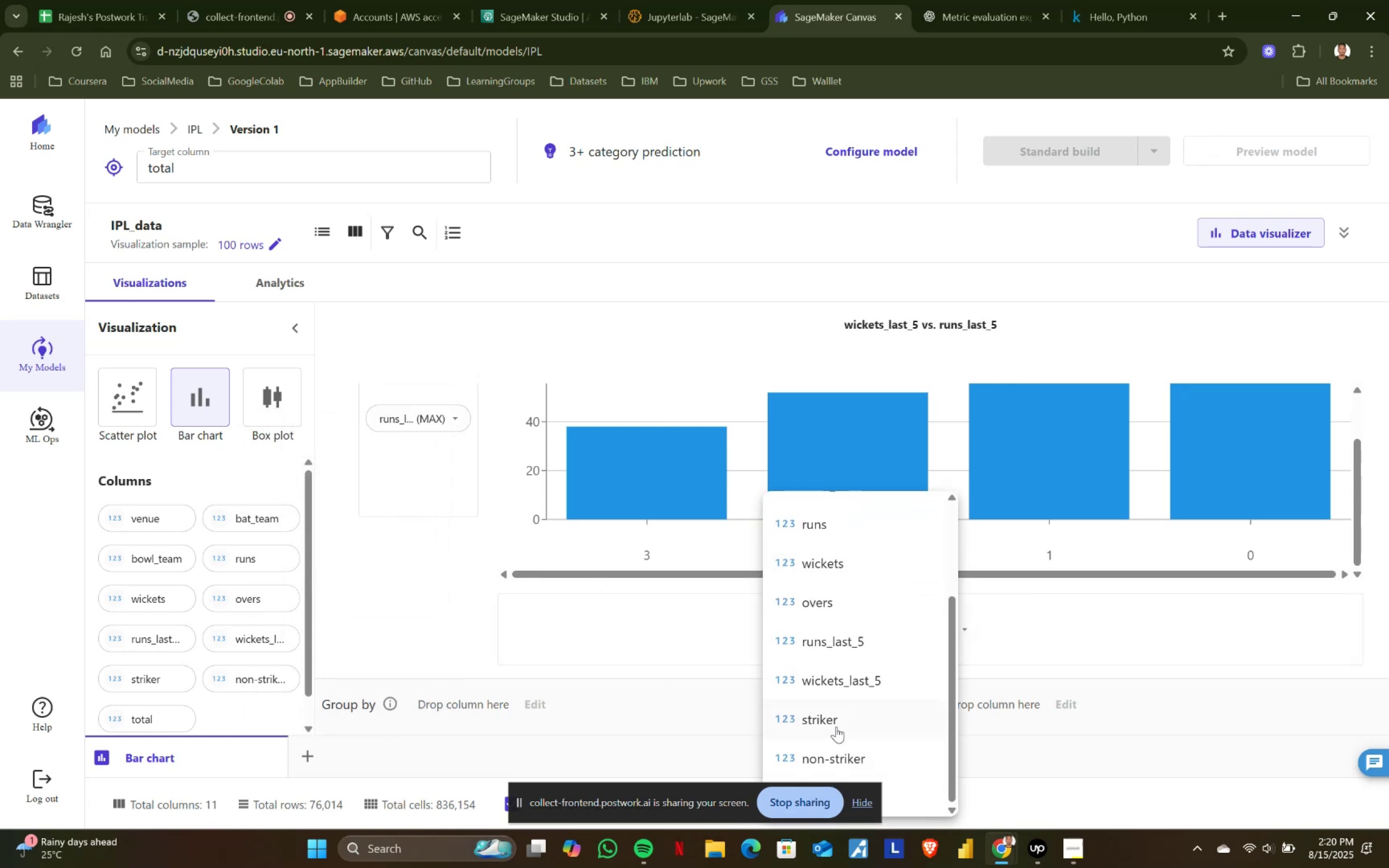 
left_click([836, 719])
 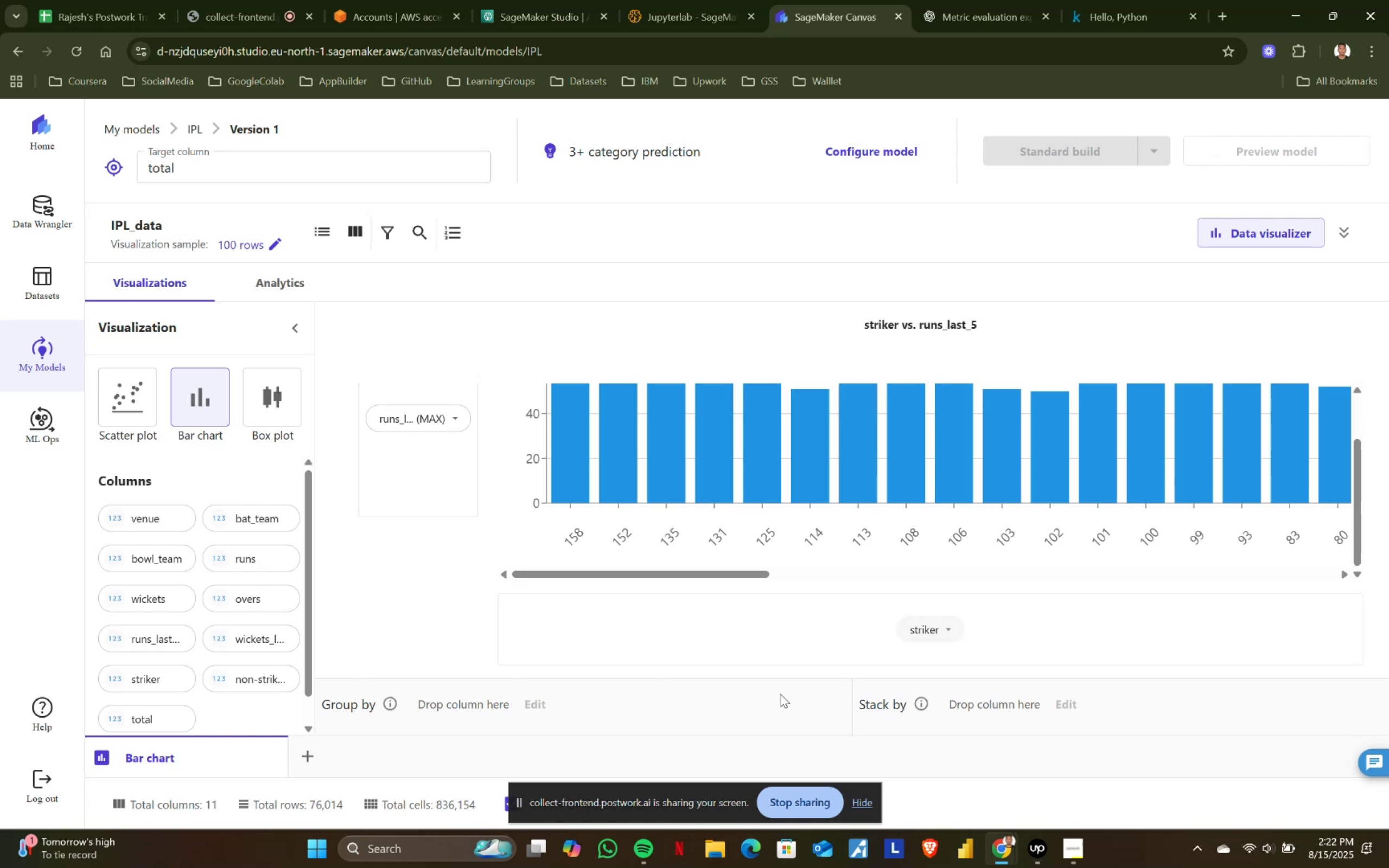 
wait(175.26)
 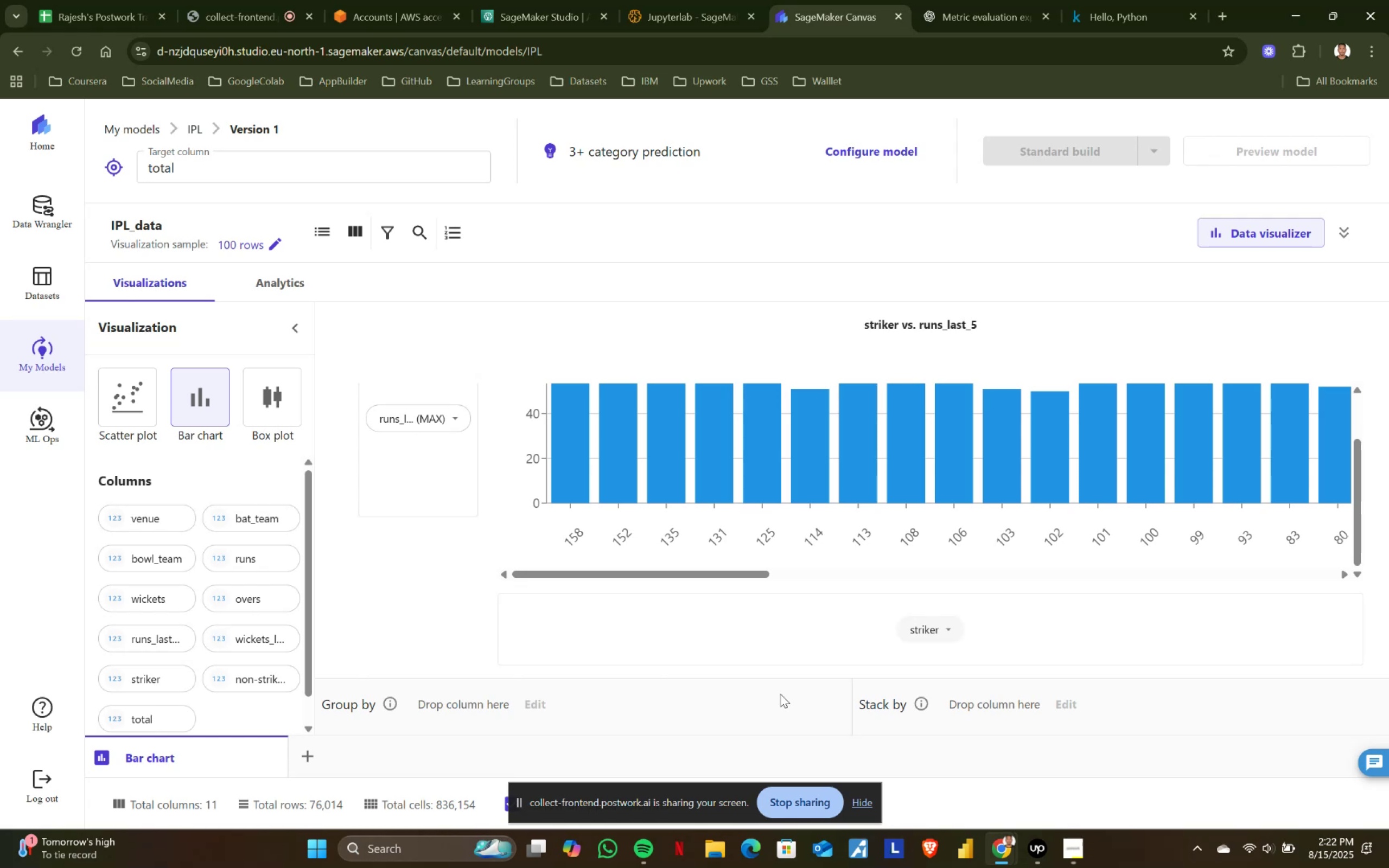 
left_click([467, 422])
 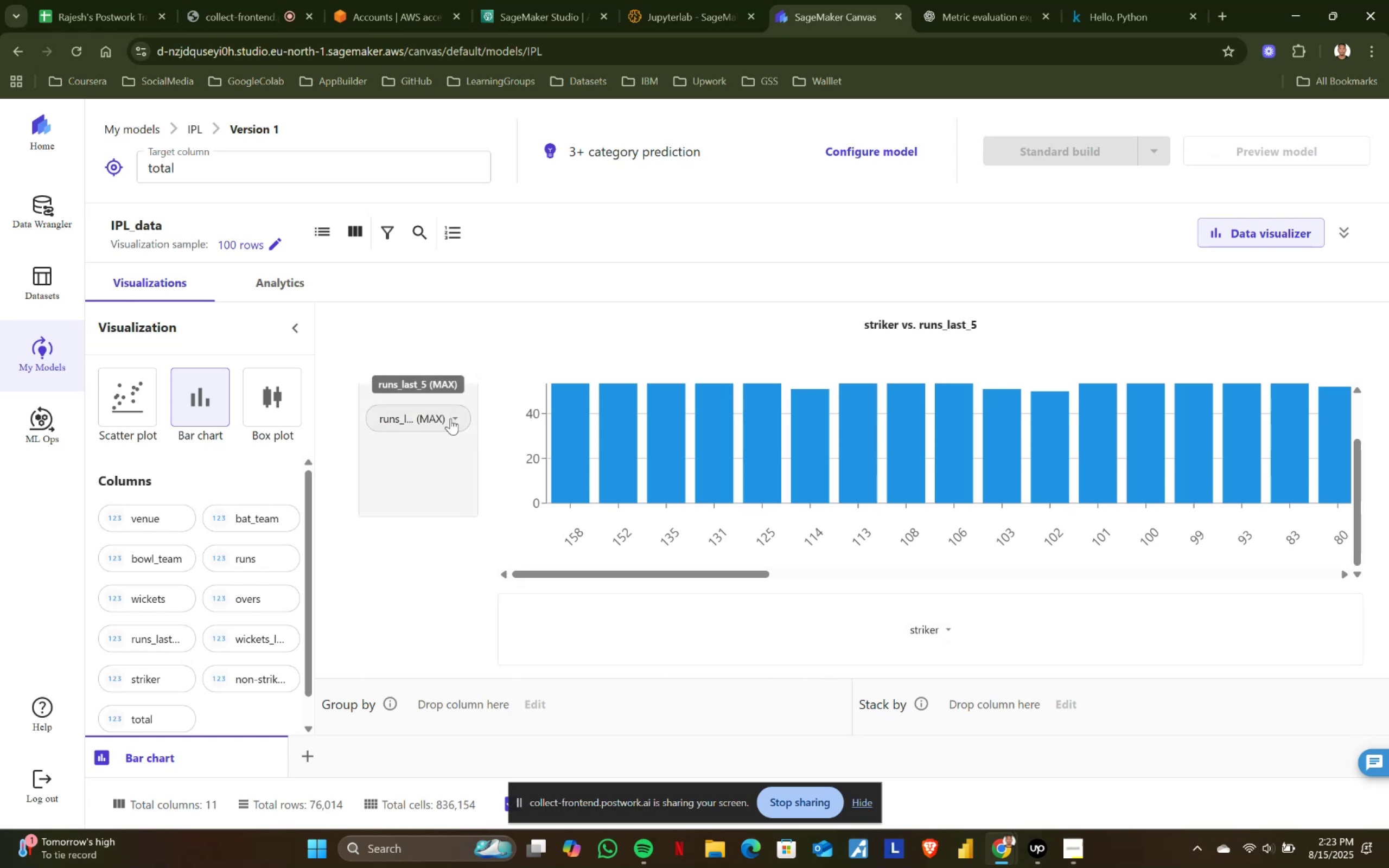 
left_click([451, 418])
 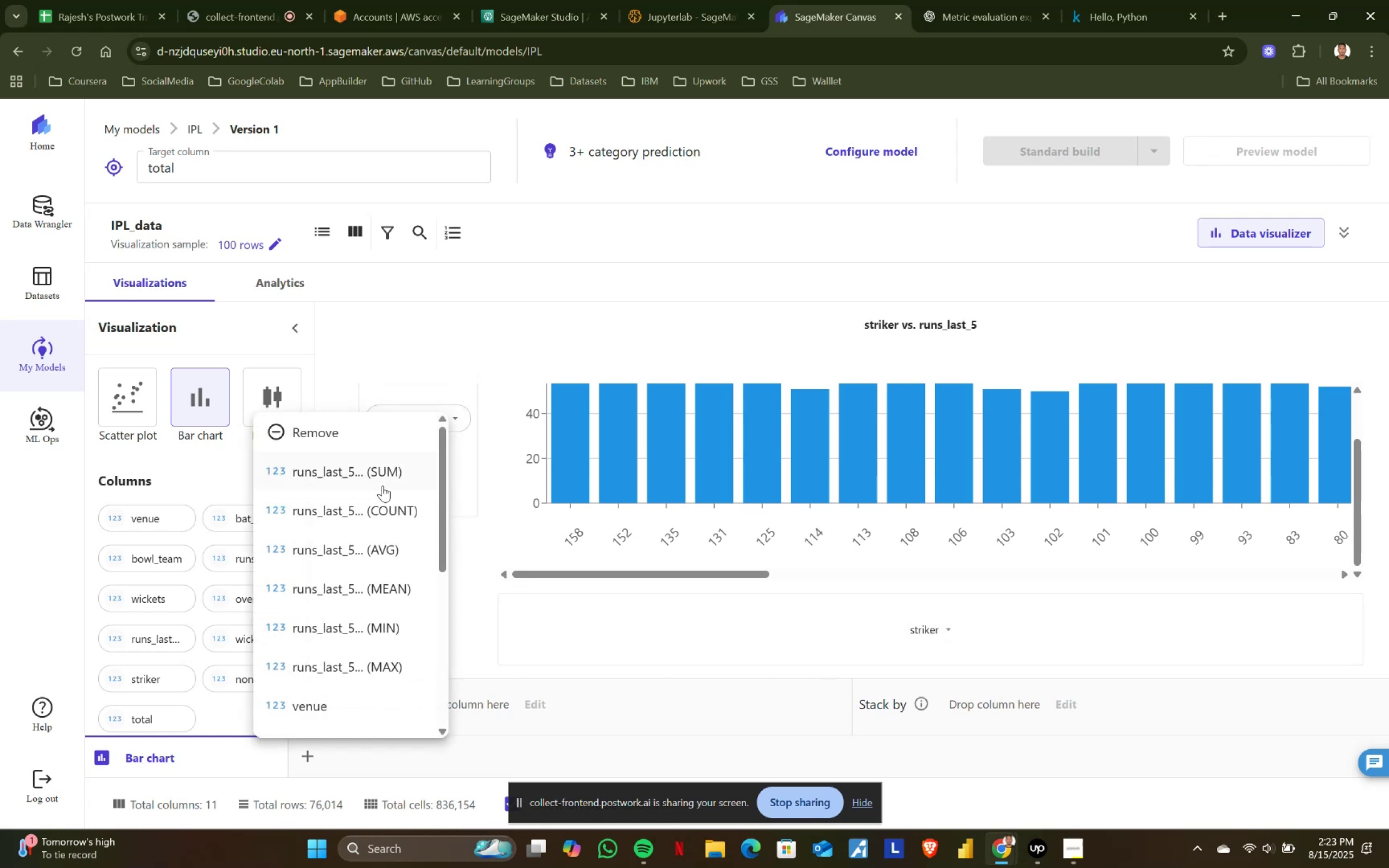 